 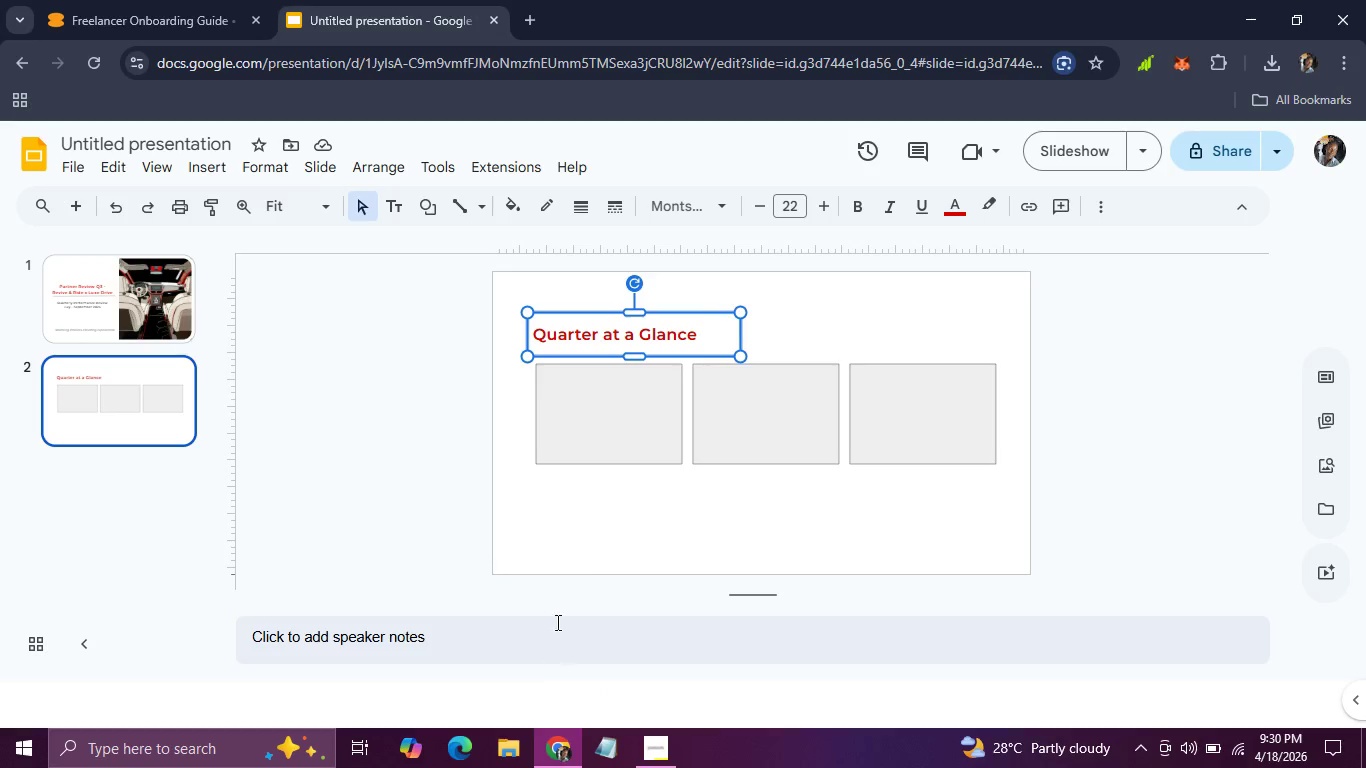 
left_click([610, 445])
 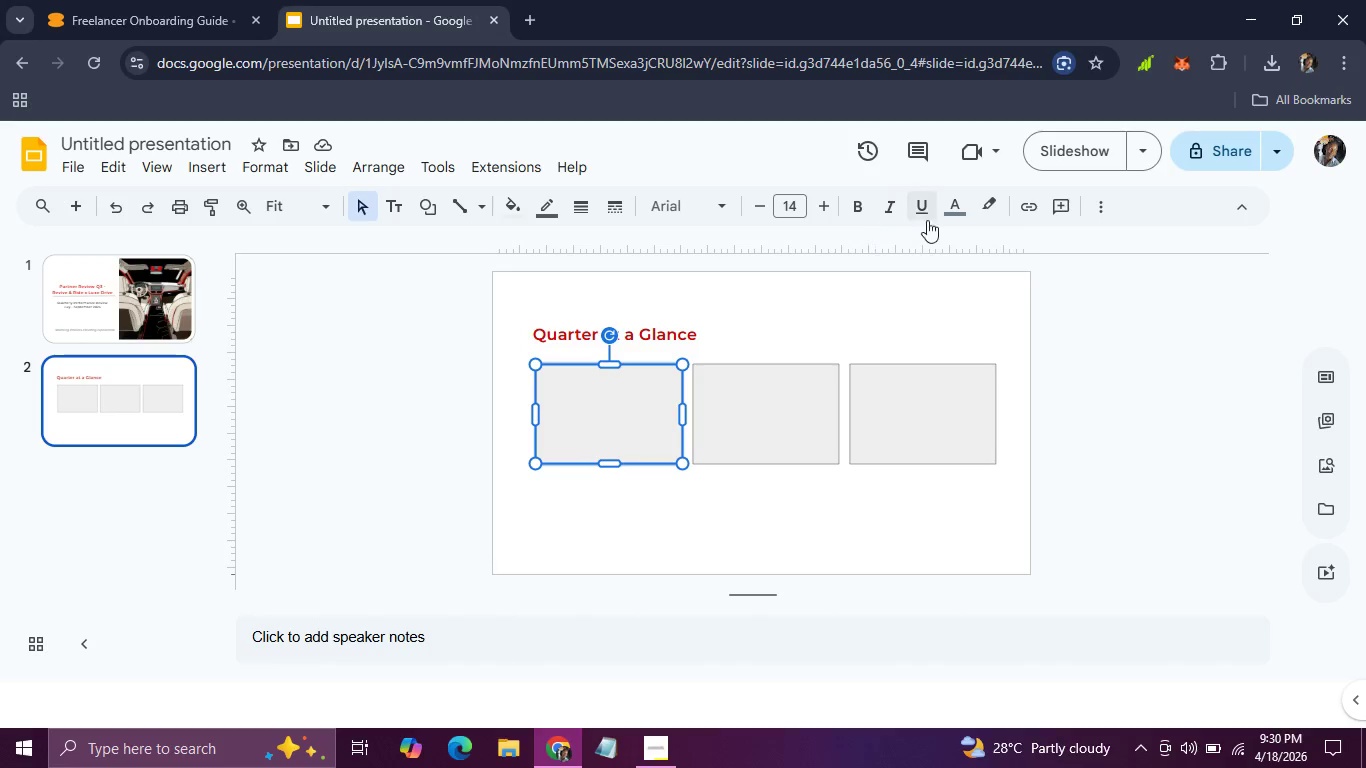 
left_click([951, 211])
 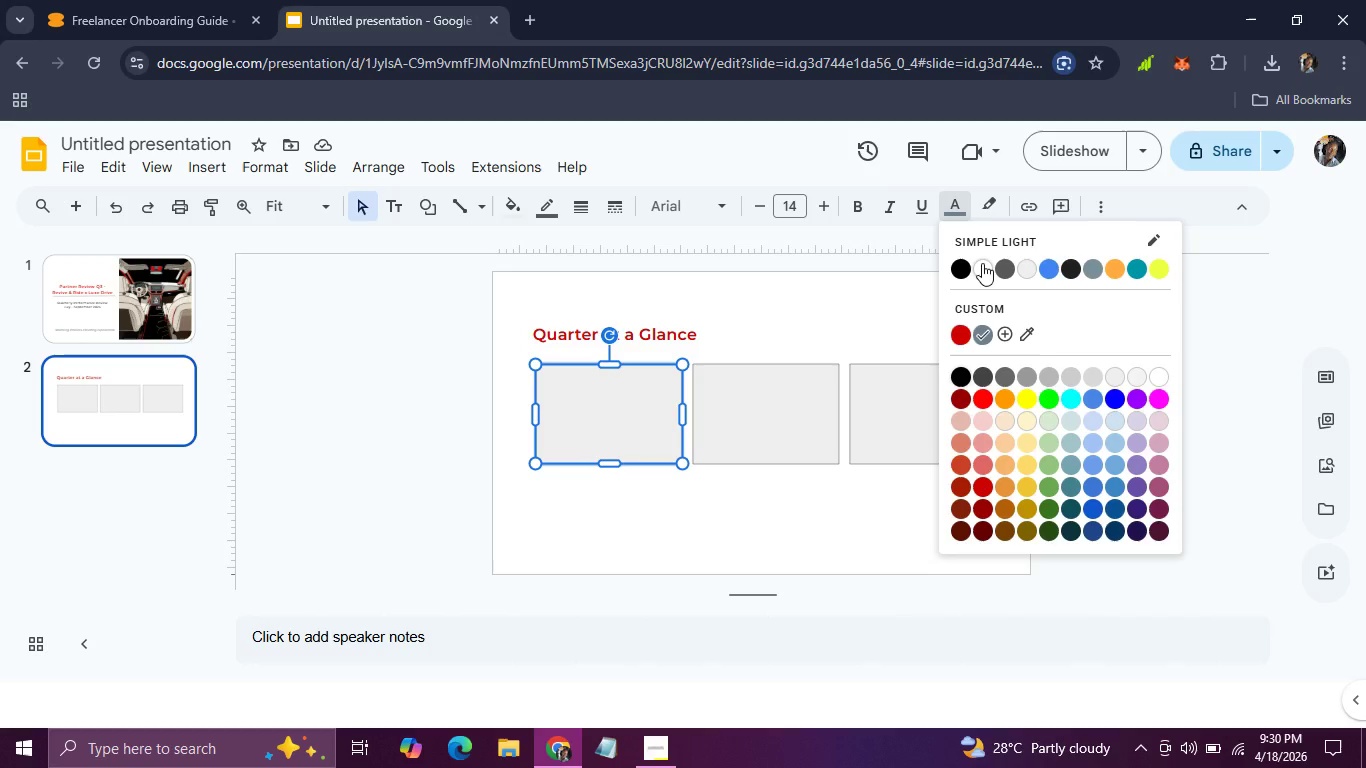 
left_click([982, 263])
 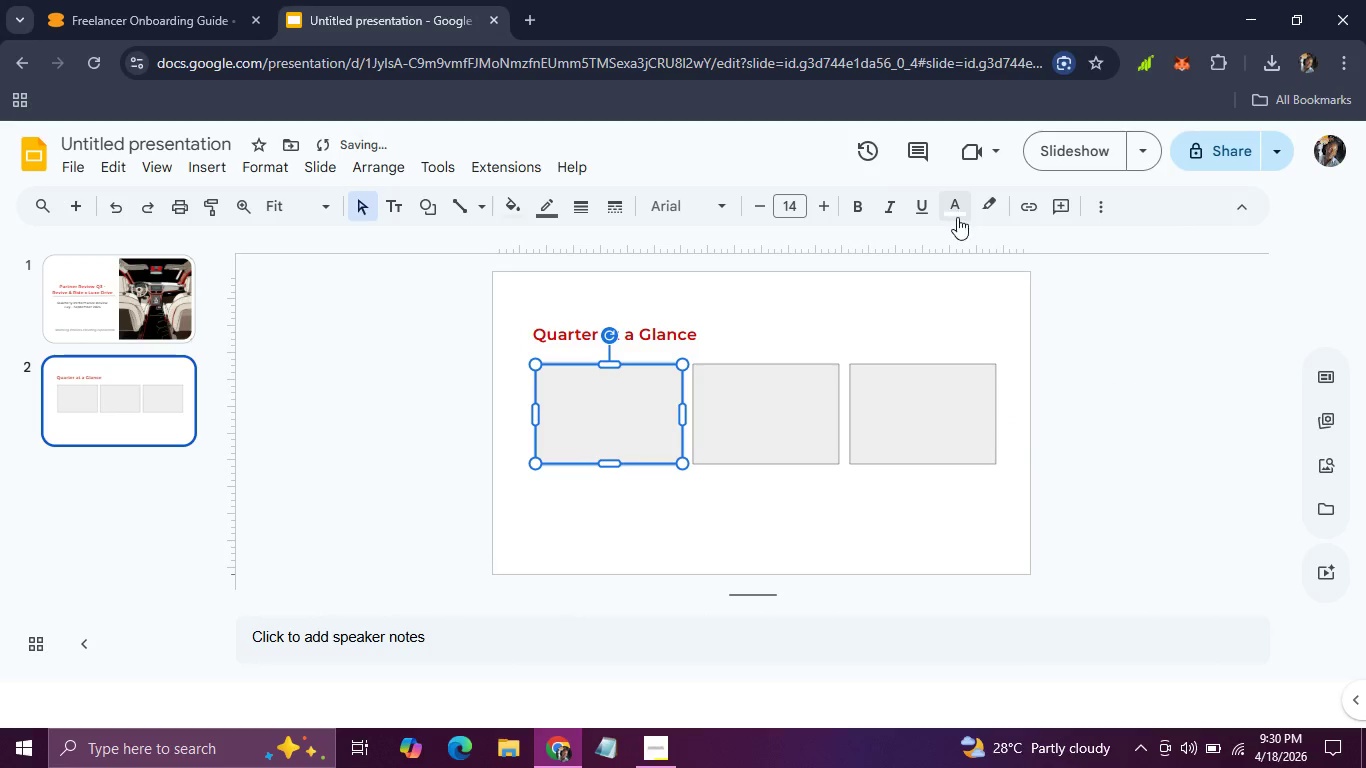 
left_click([958, 218])
 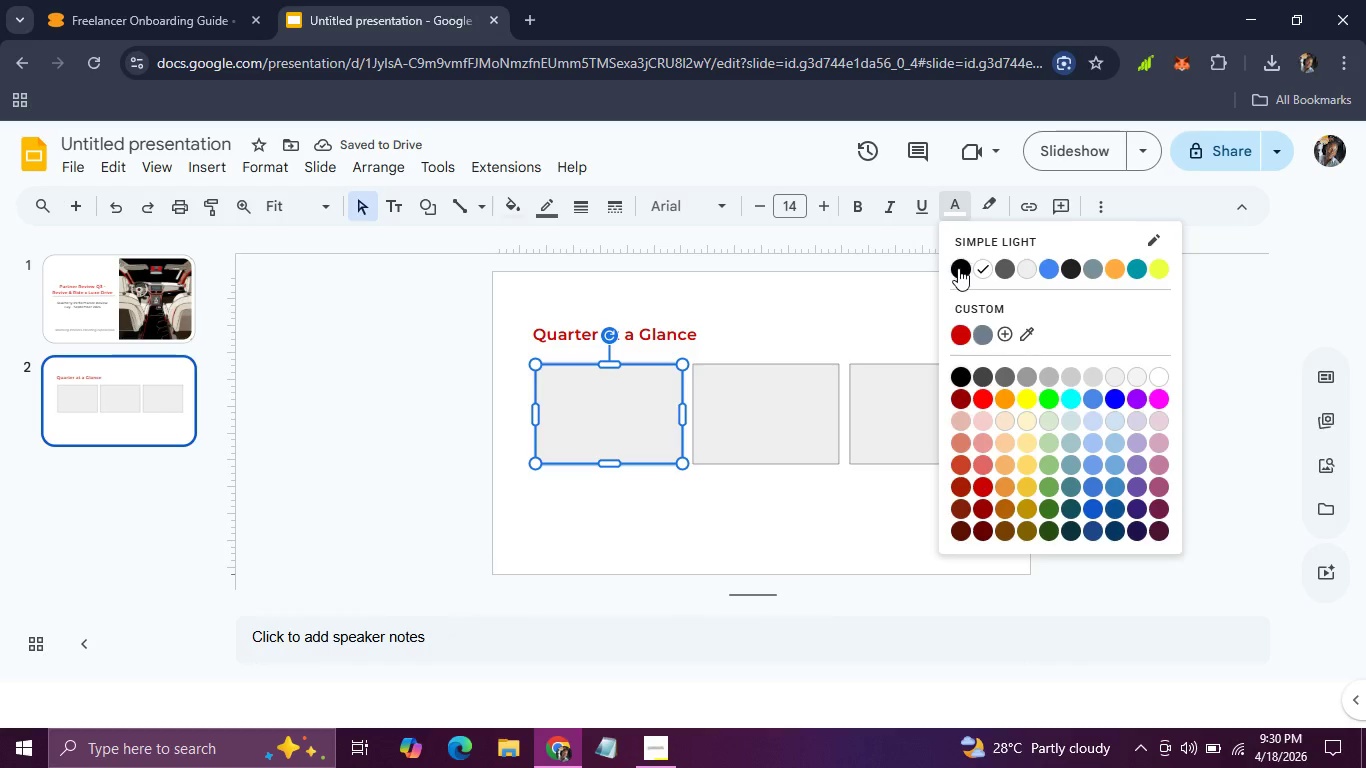 
left_click([958, 267])
 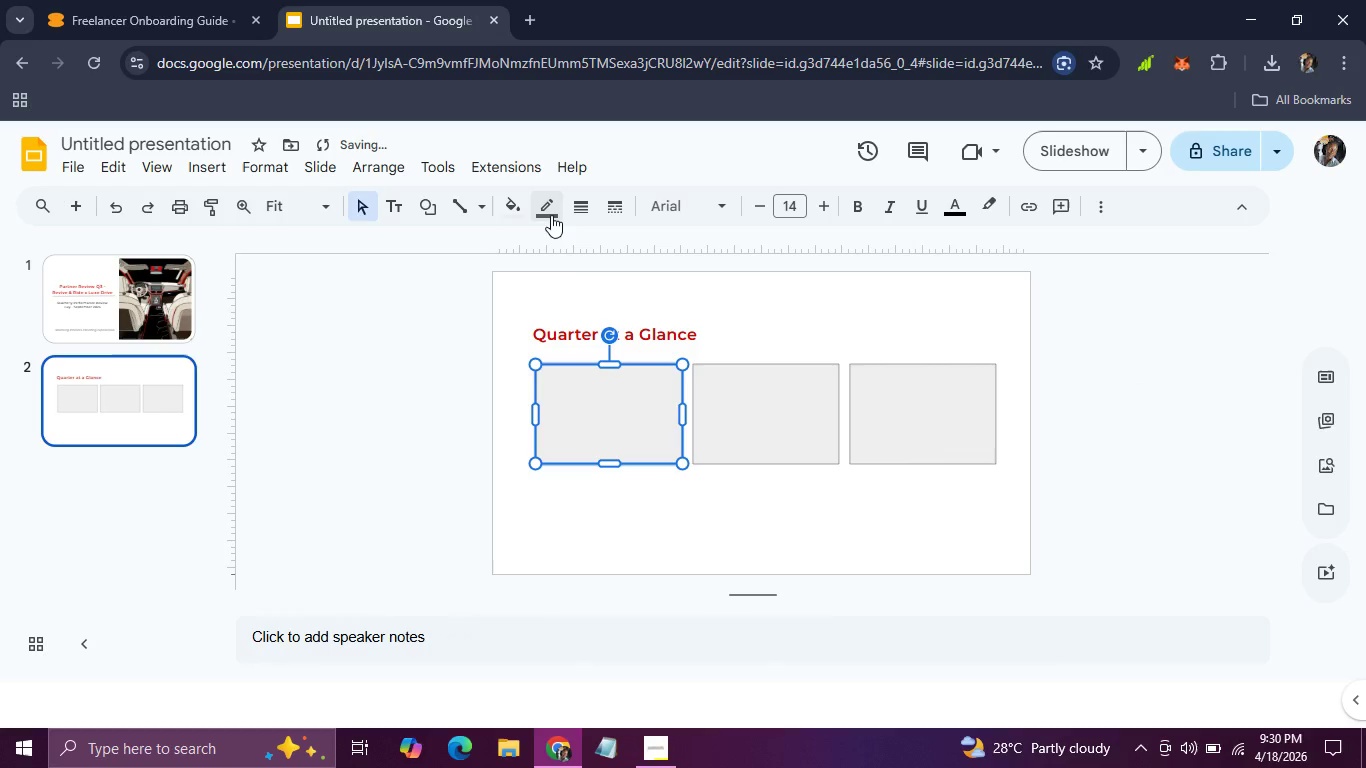 
left_click([551, 215])
 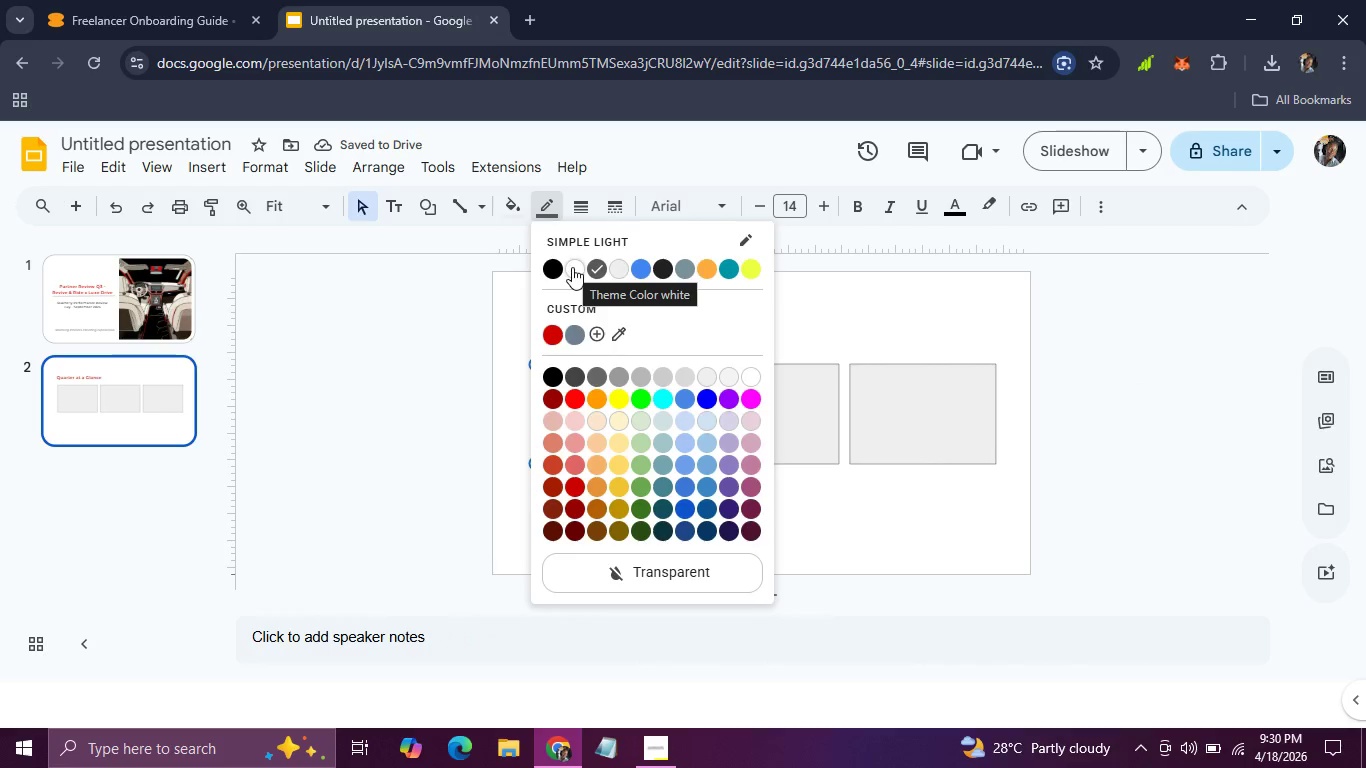 
left_click([572, 267])
 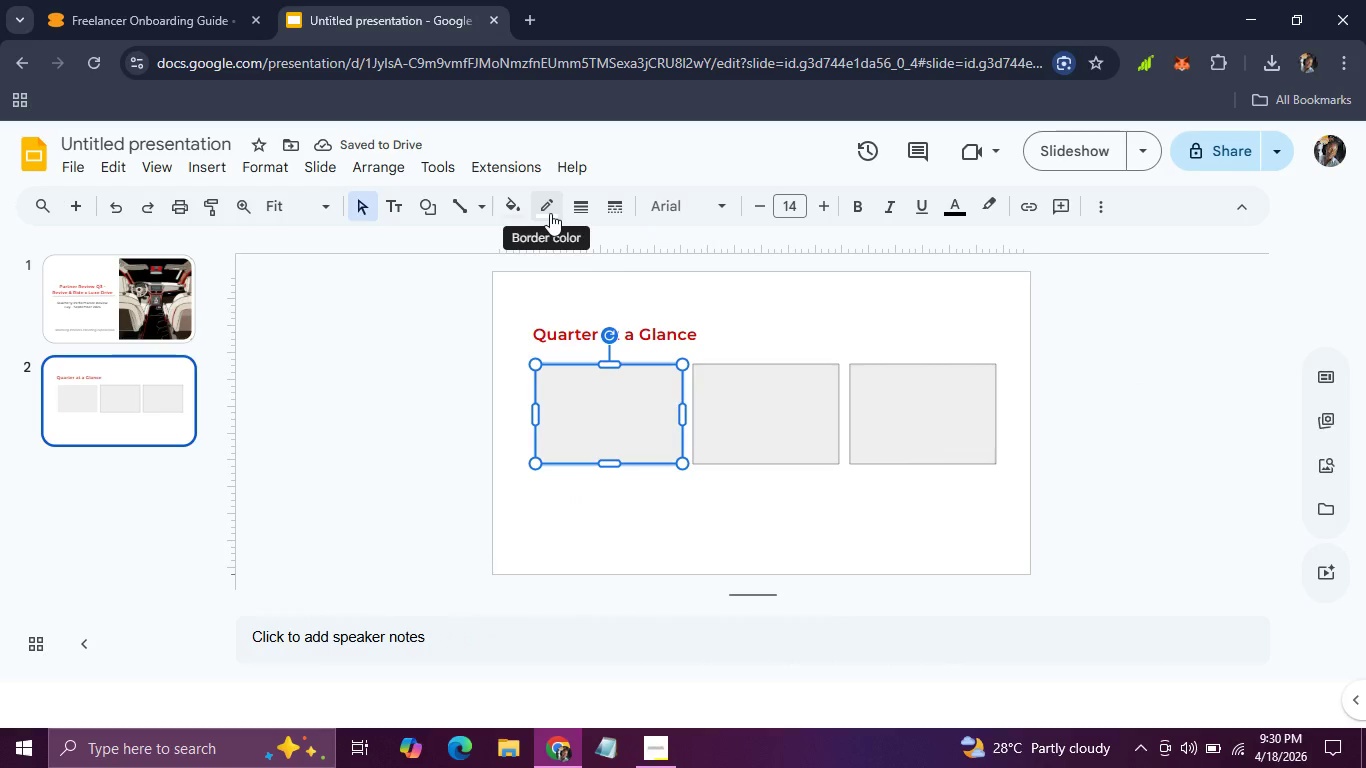 
left_click([516, 211])
 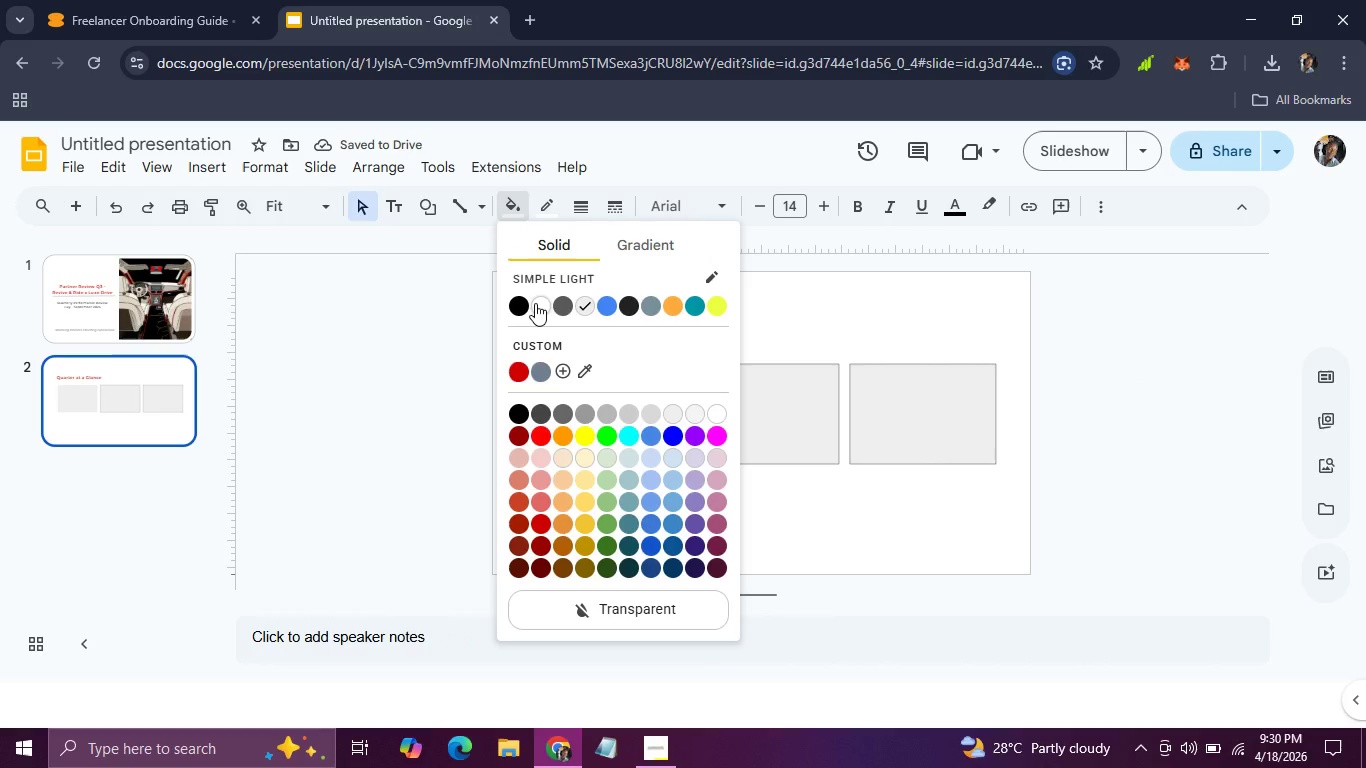 
left_click([535, 303])
 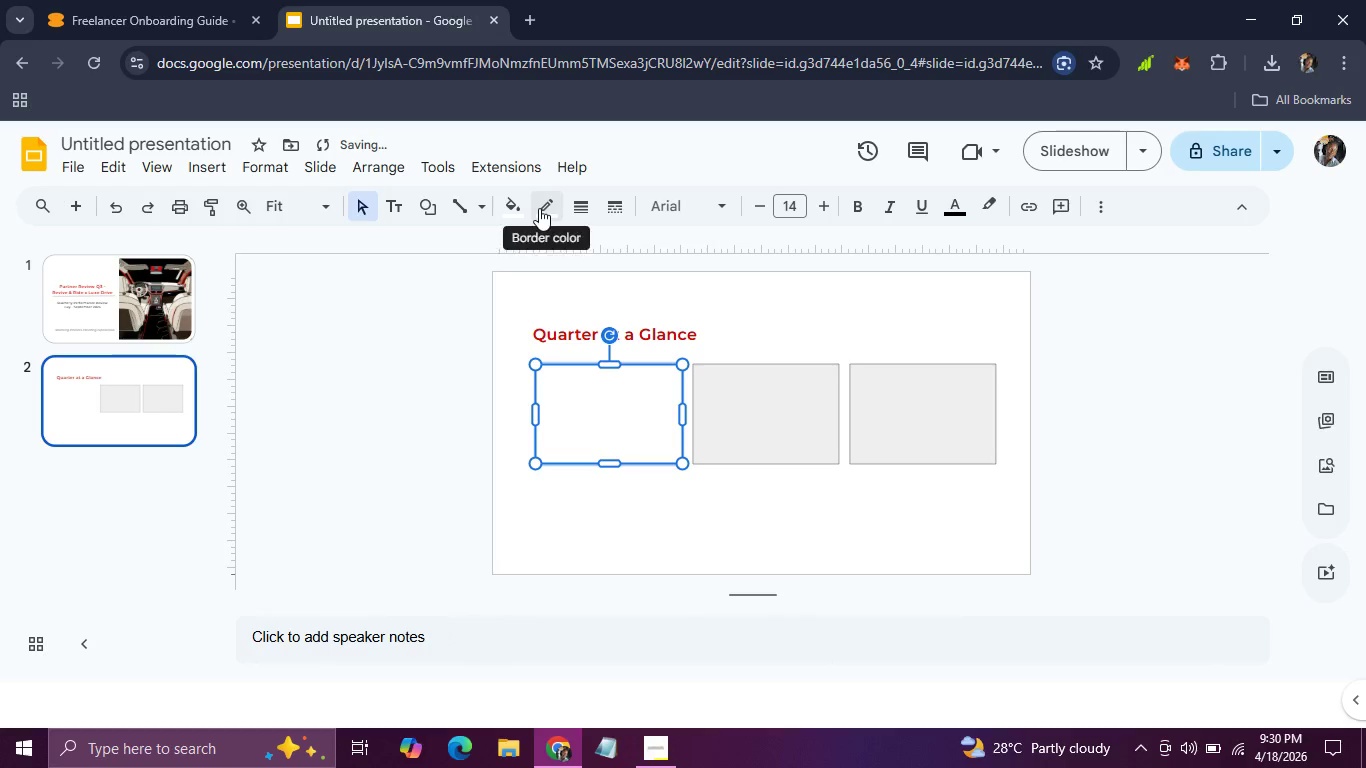 
left_click([539, 208])
 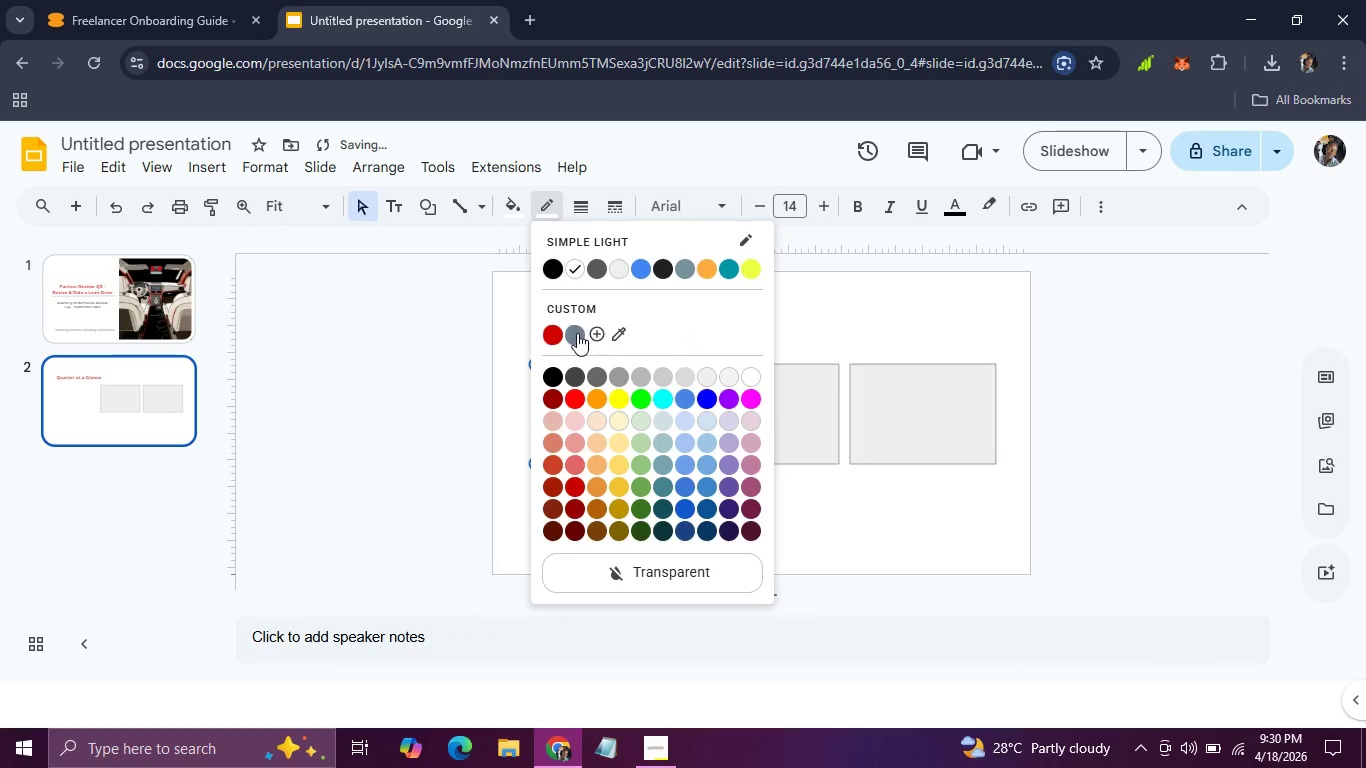 
left_click([577, 333])
 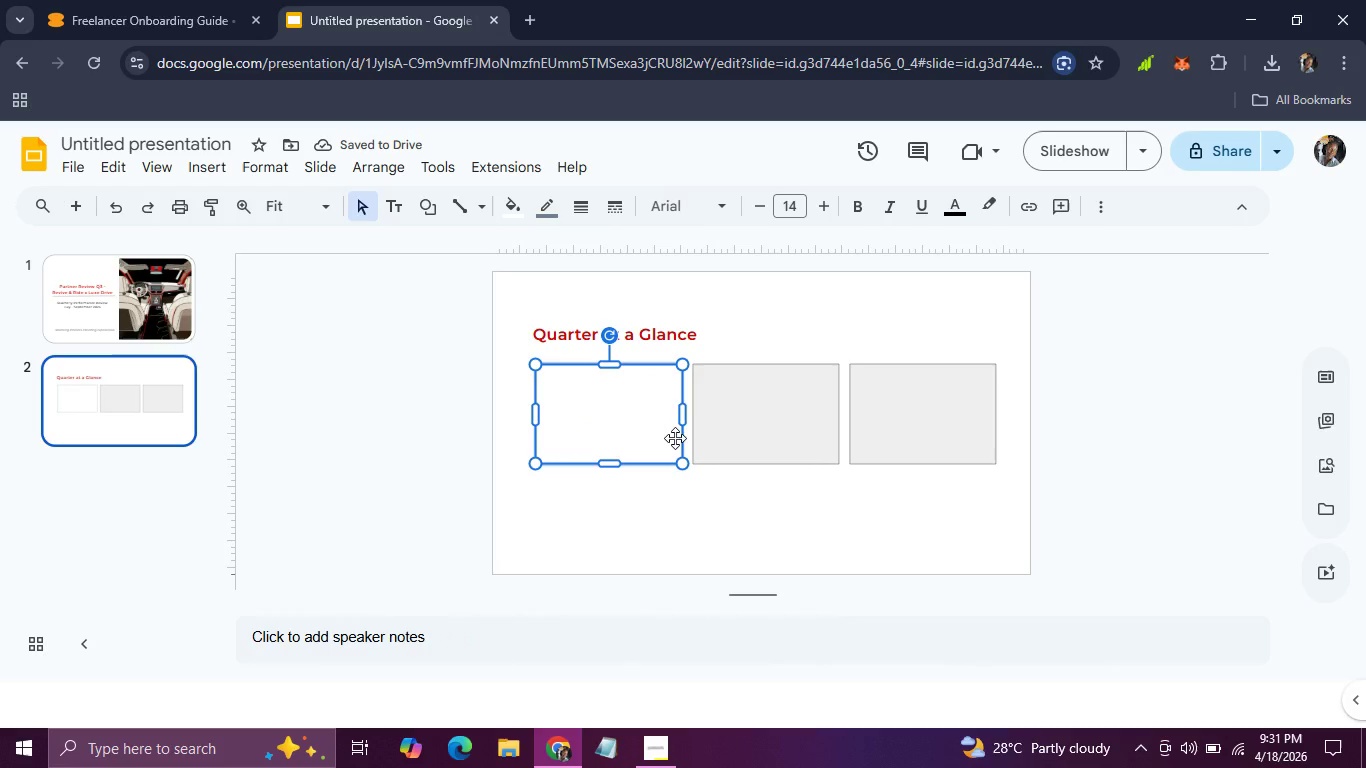 
left_click([729, 352])
 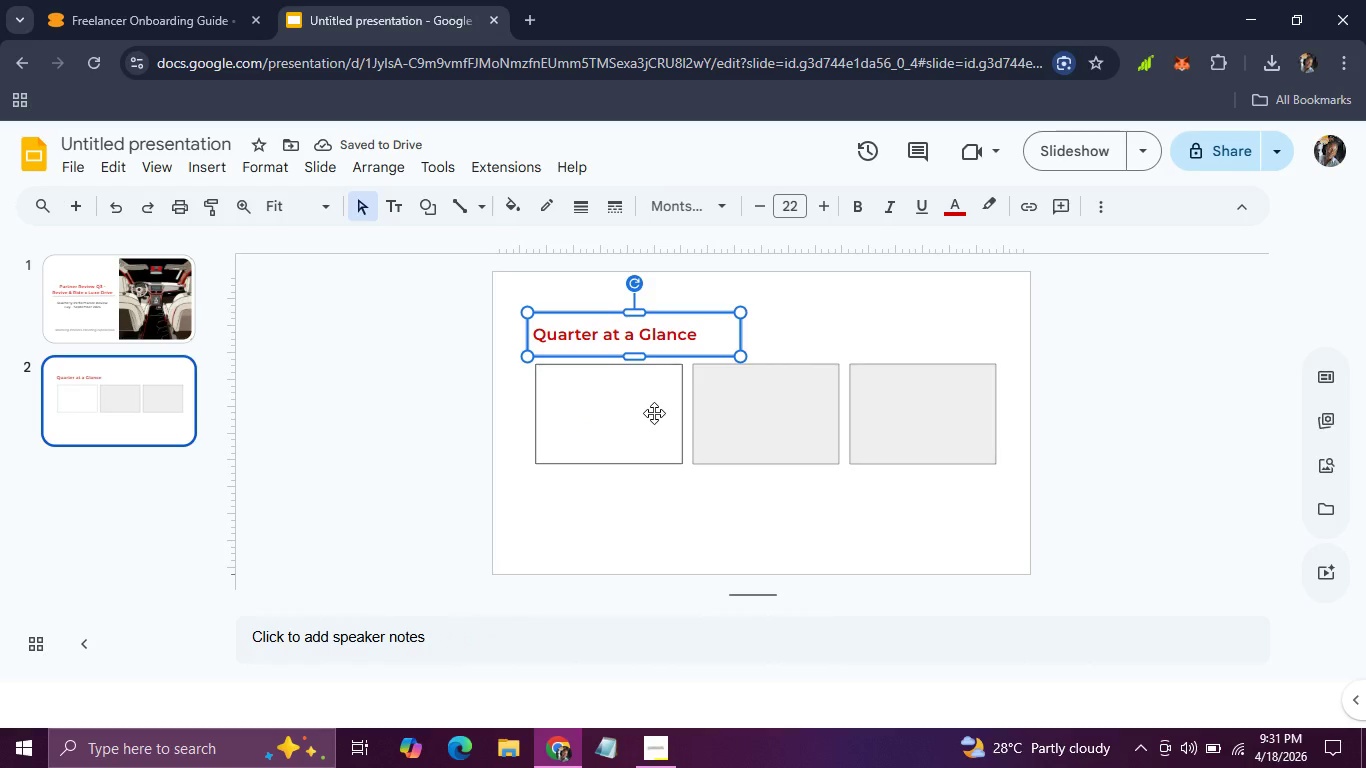 
left_click([654, 413])
 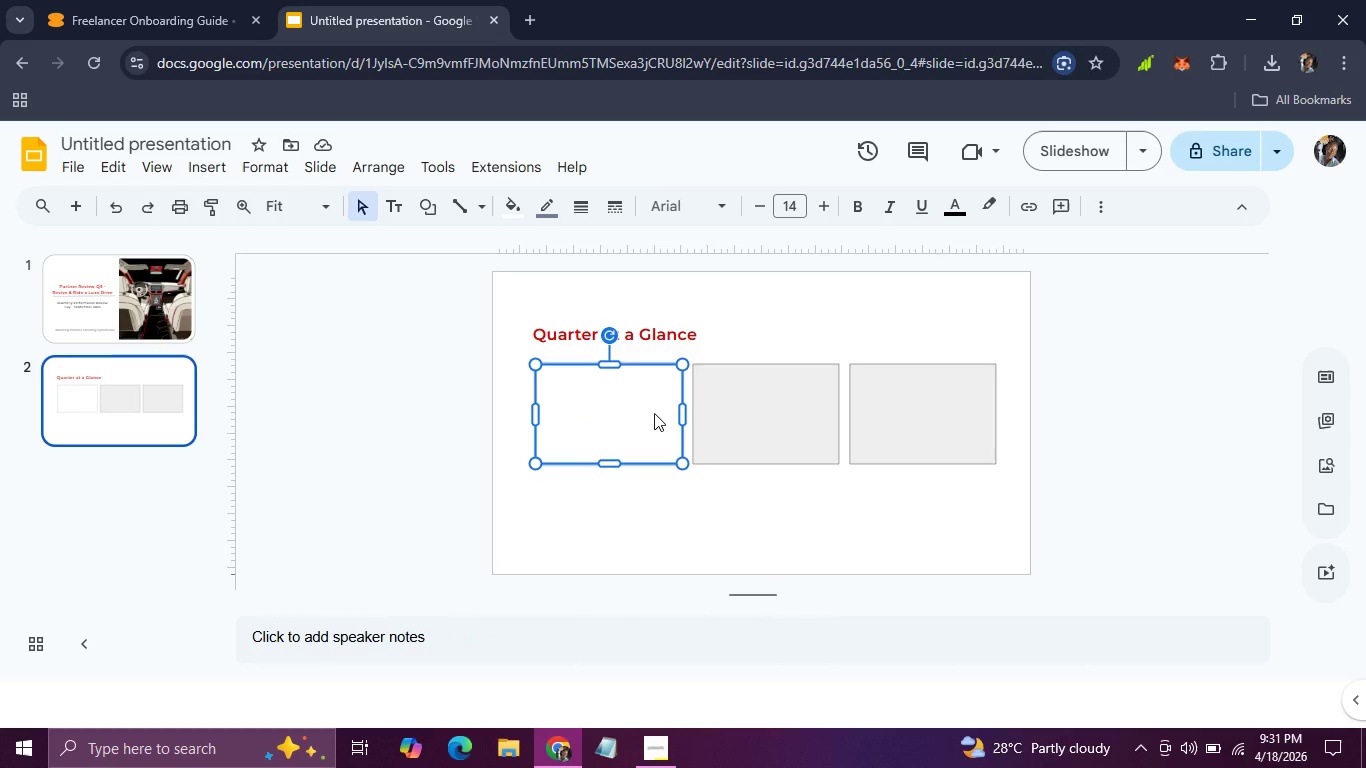 
wait(14.36)
 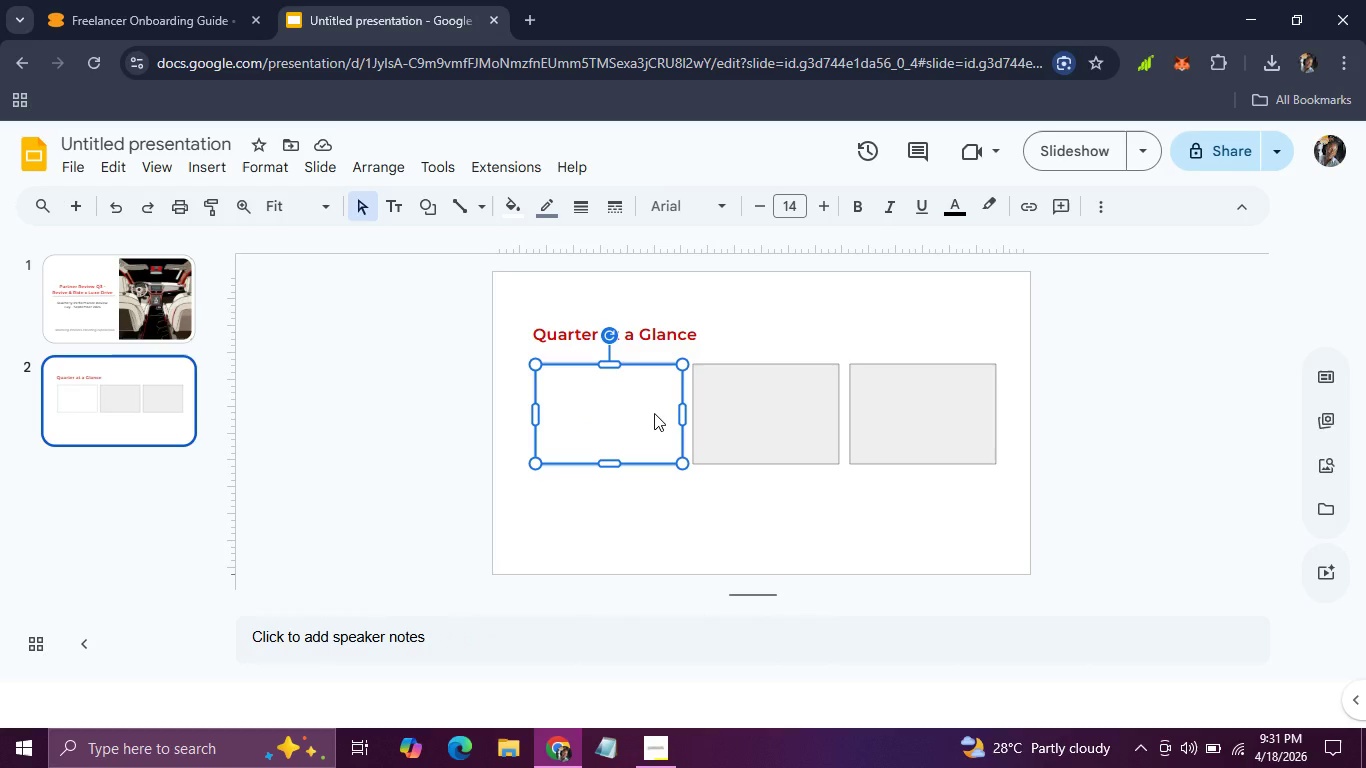 
left_click([653, 328])
 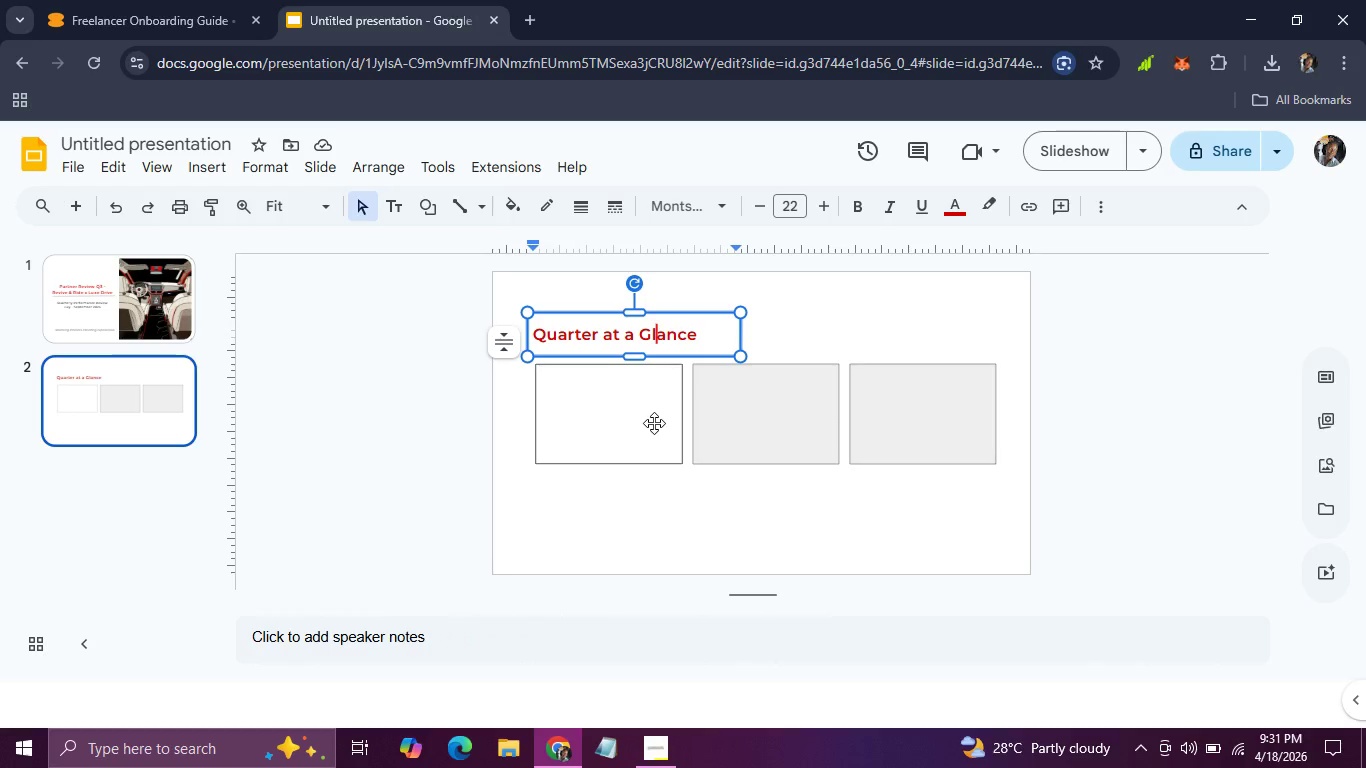 
wait(11.36)
 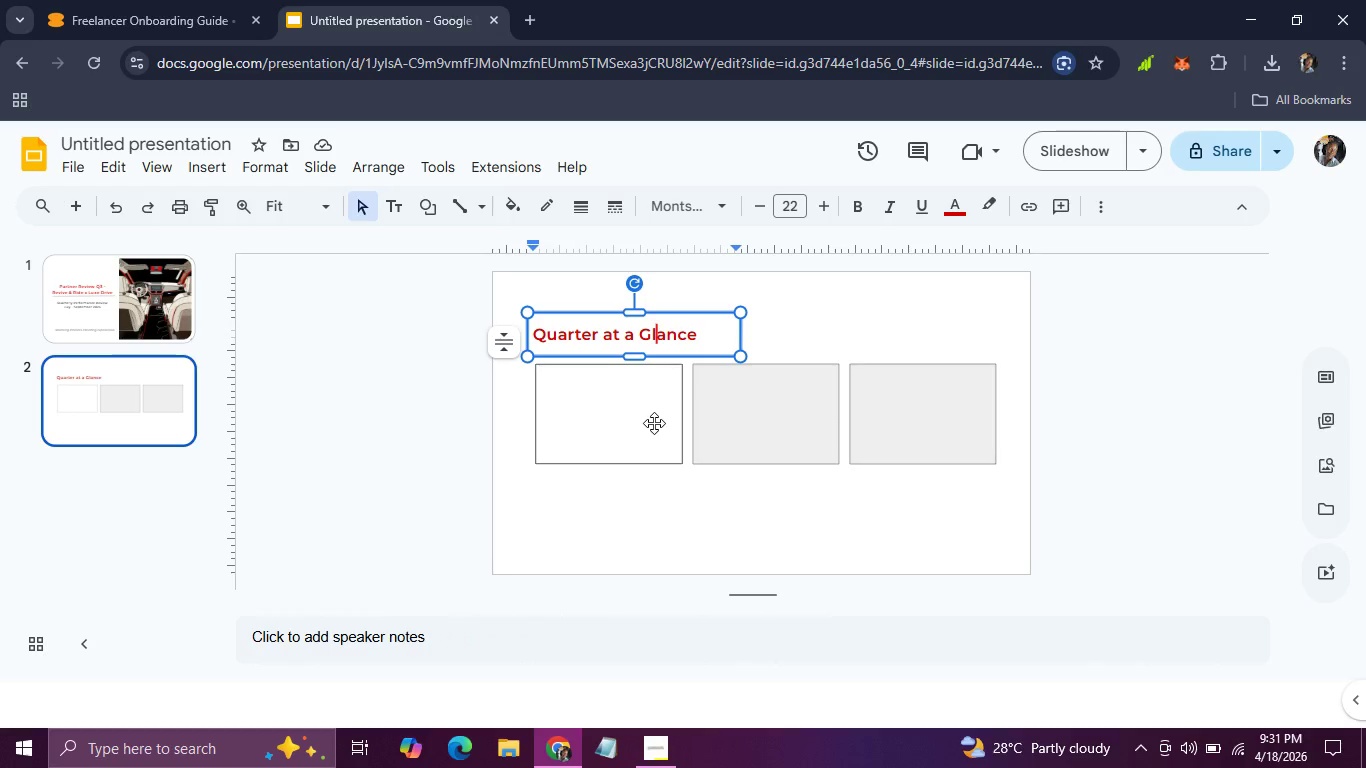 
left_click([654, 423])
 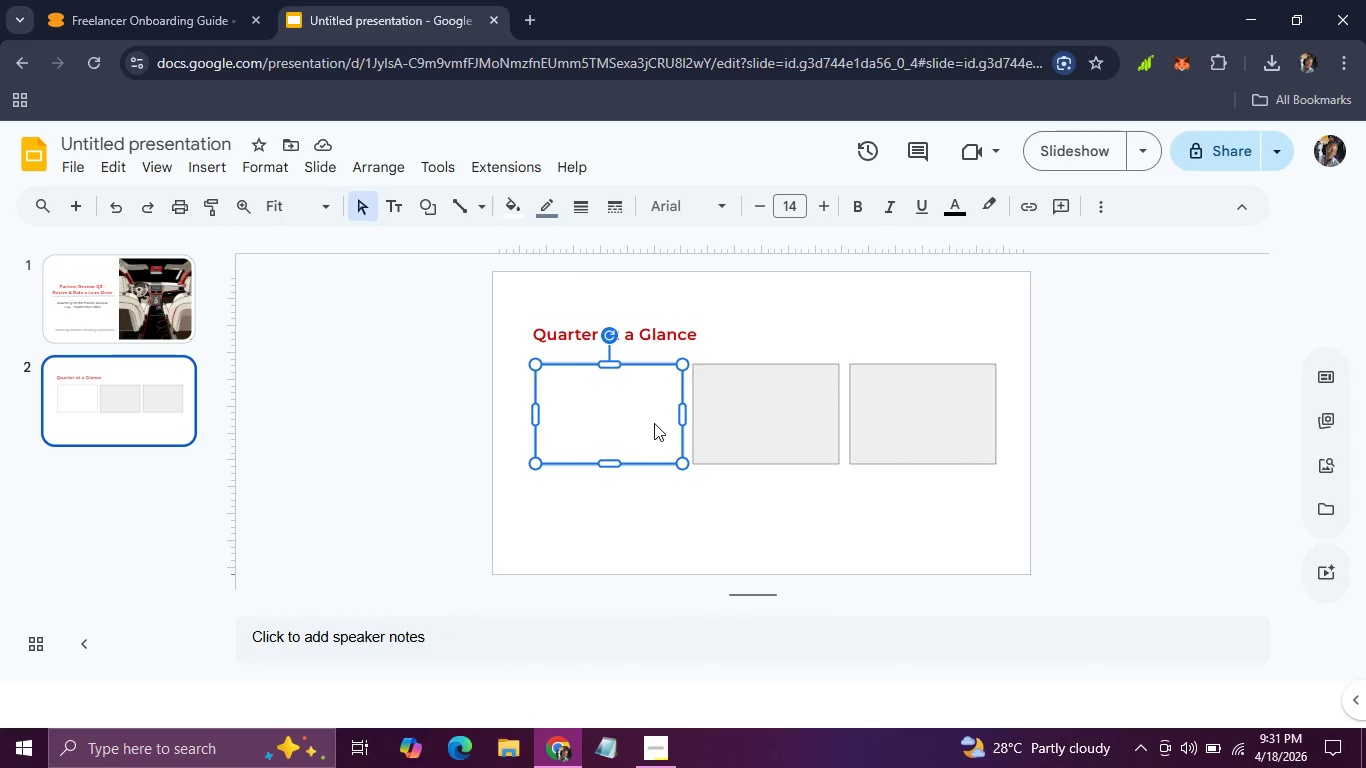 
wait(18.36)
 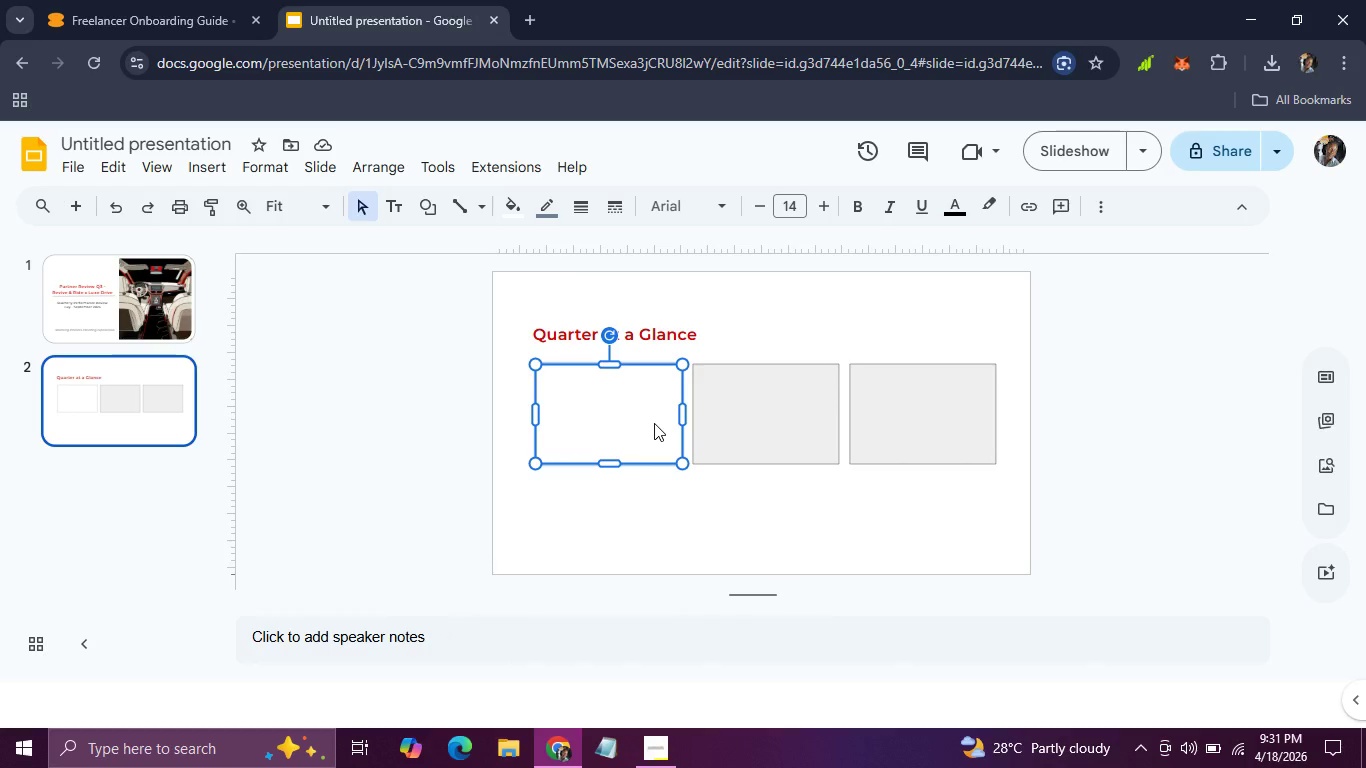 
left_click([768, 412])
 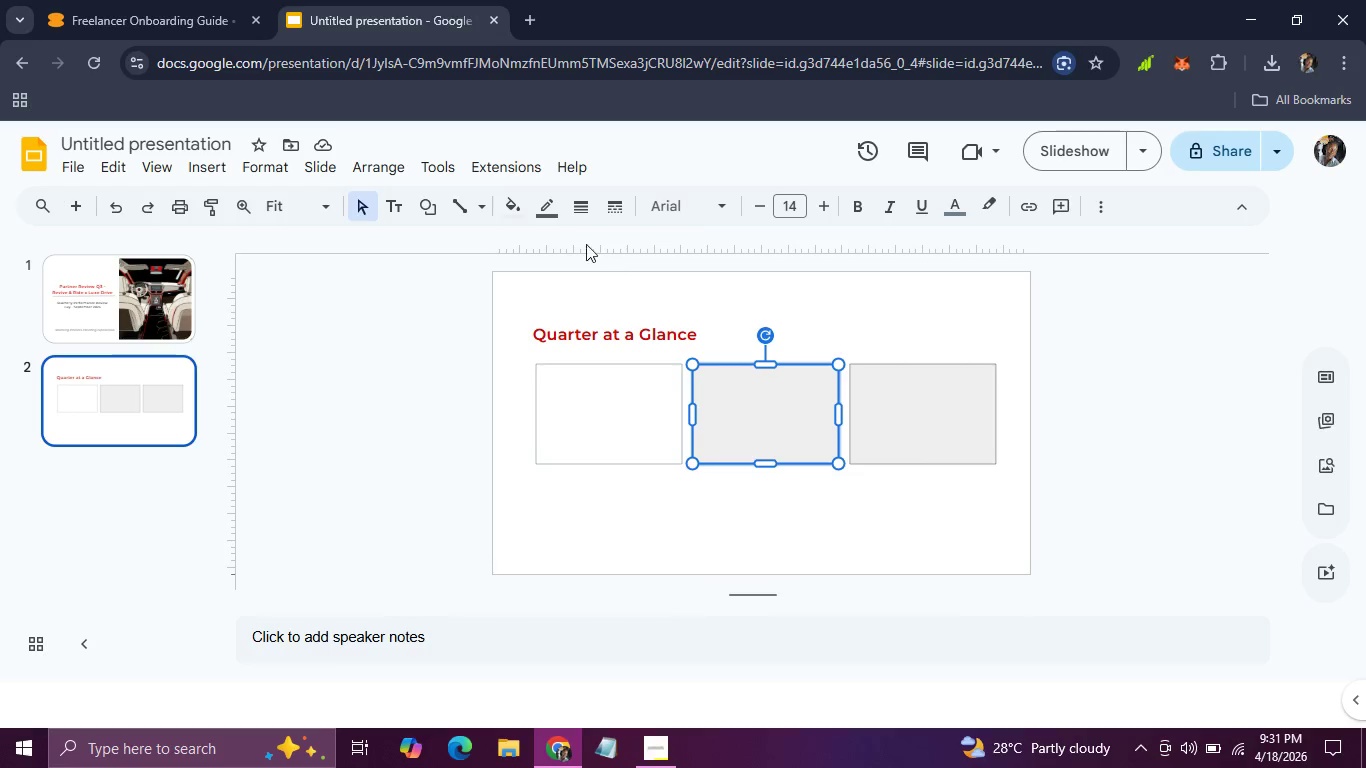 
mouse_move([523, 210])
 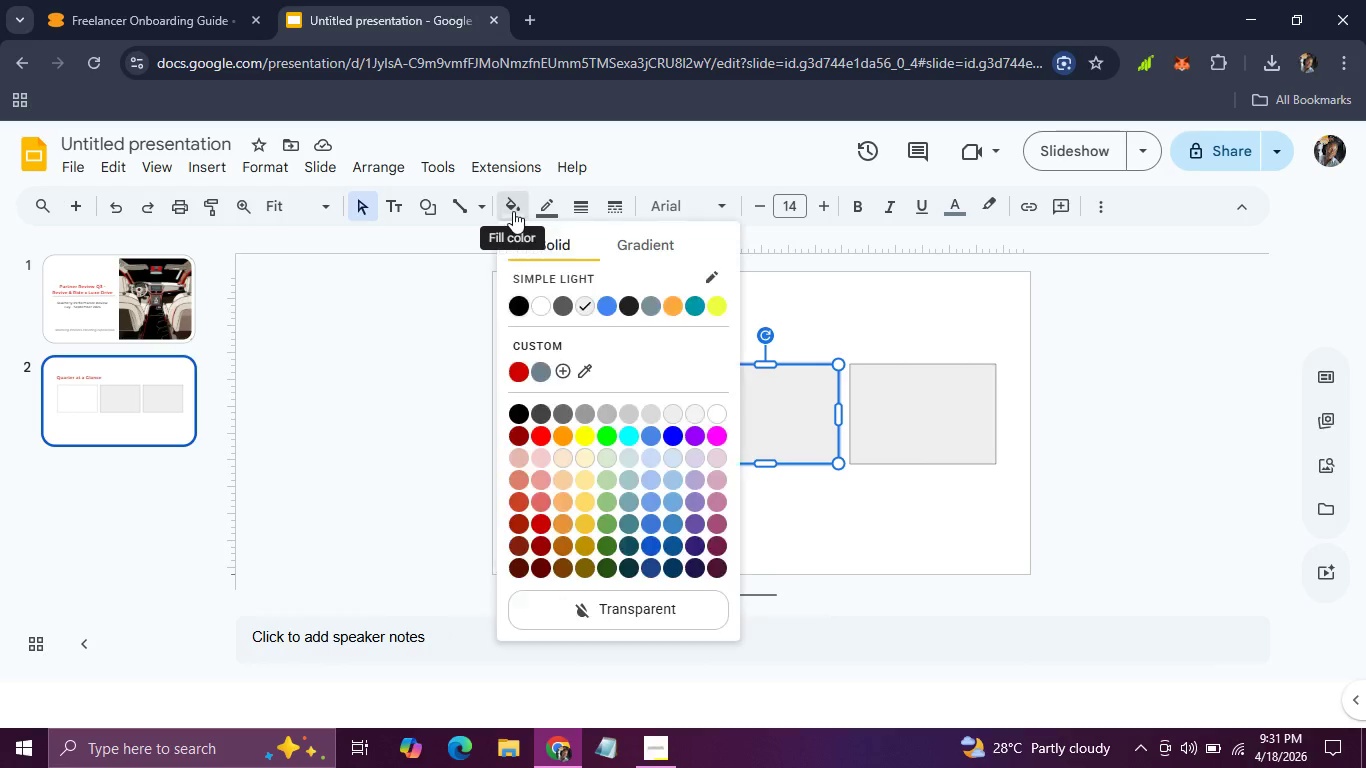 
left_click([513, 211])
 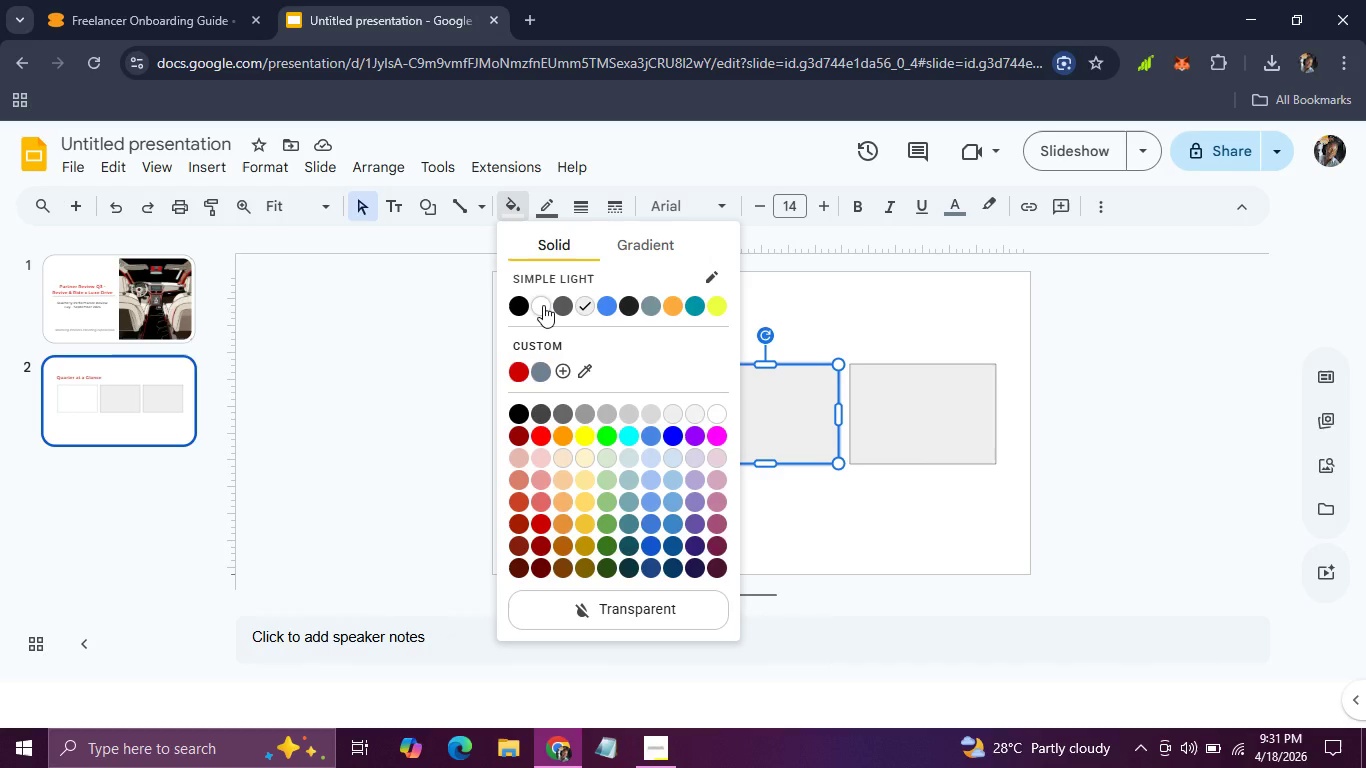 
left_click([543, 305])
 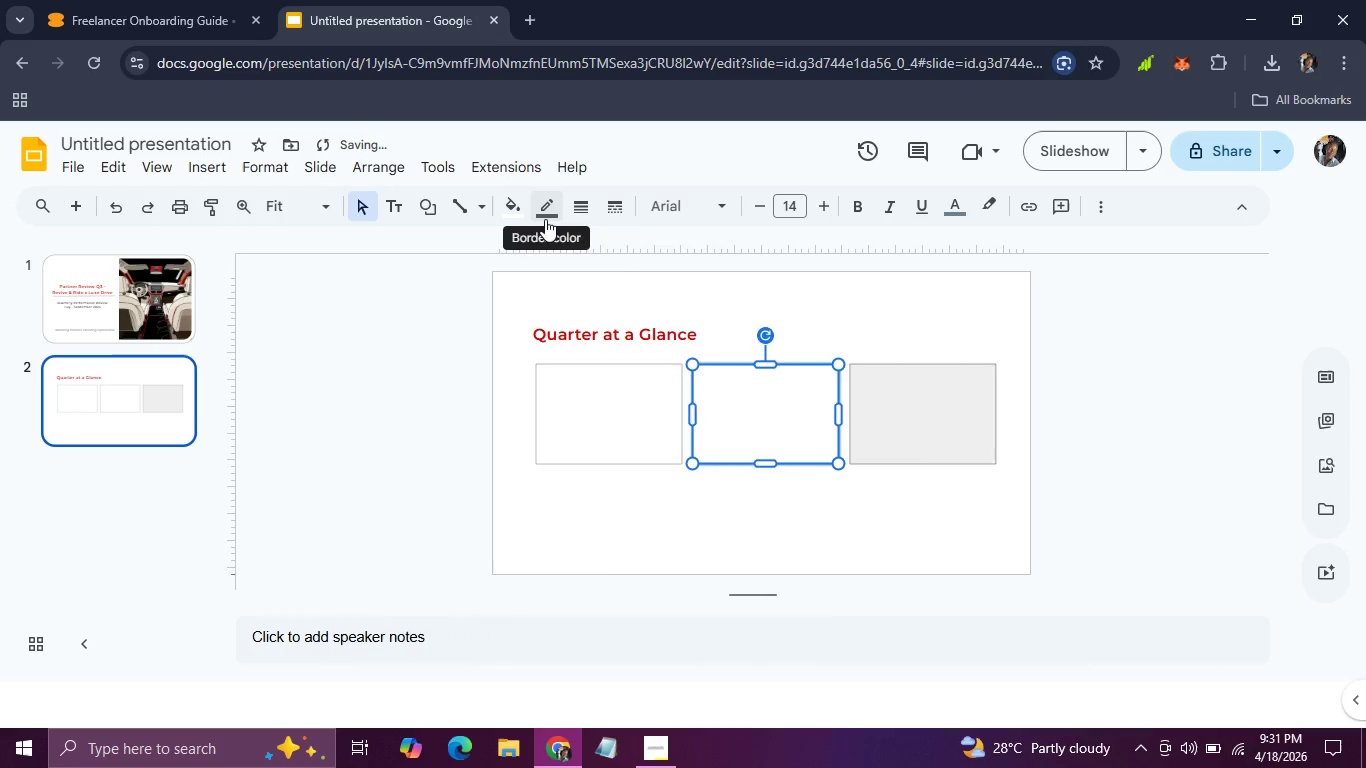 
left_click([545, 219])
 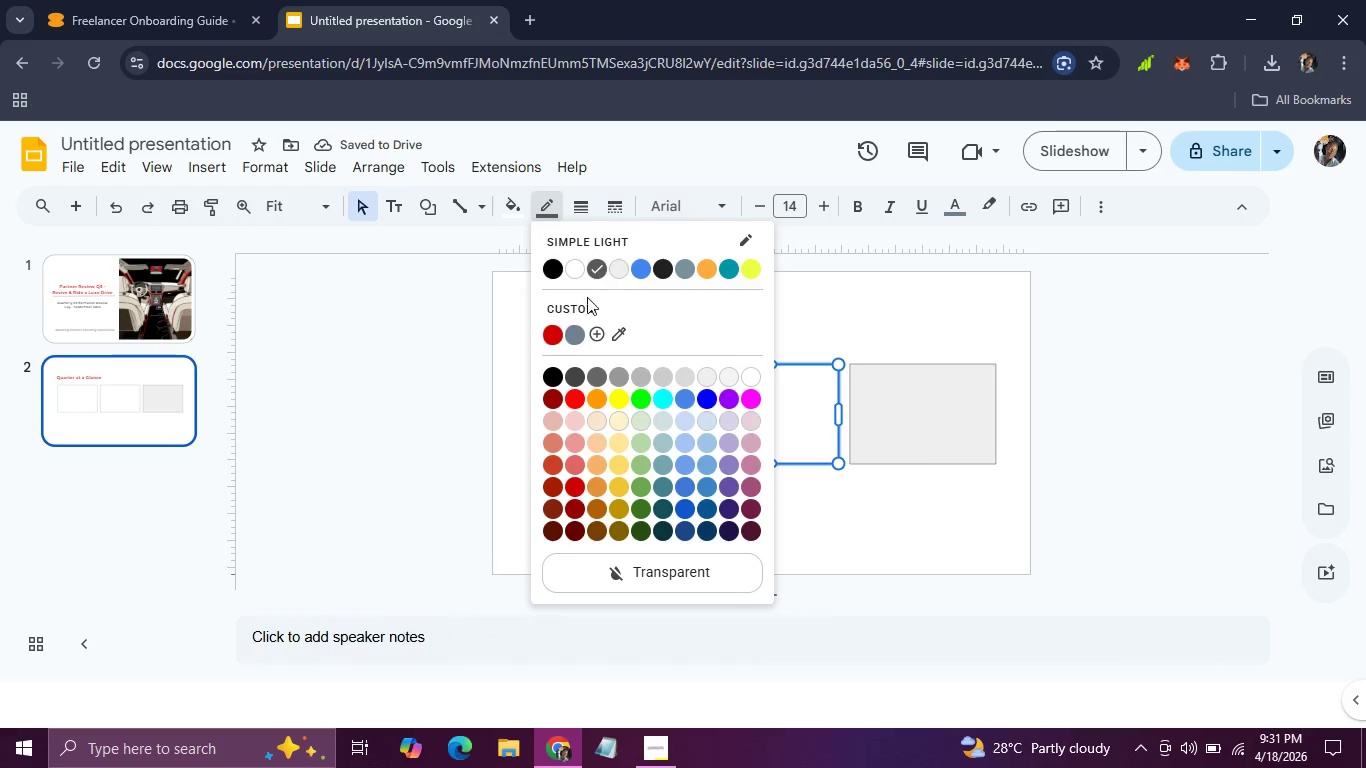 
left_click([574, 339])
 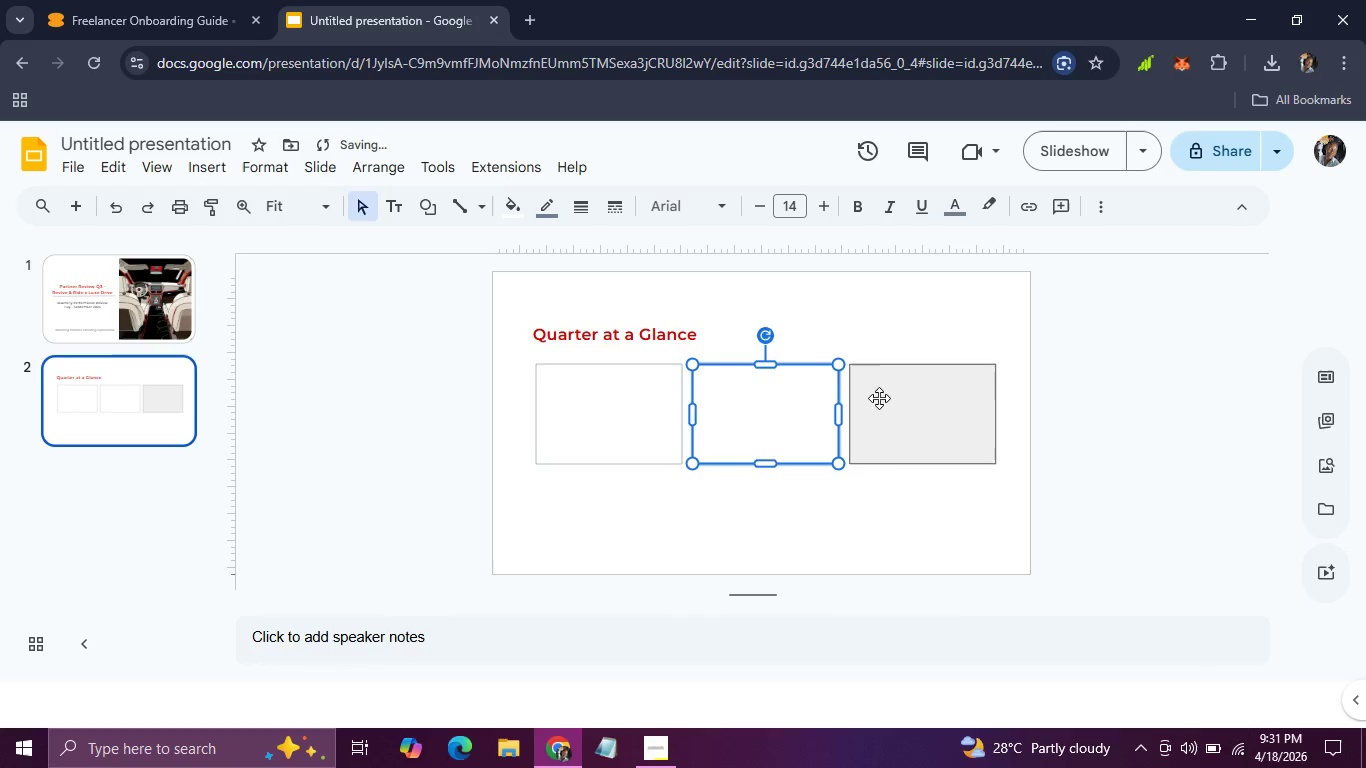 
left_click([879, 398])
 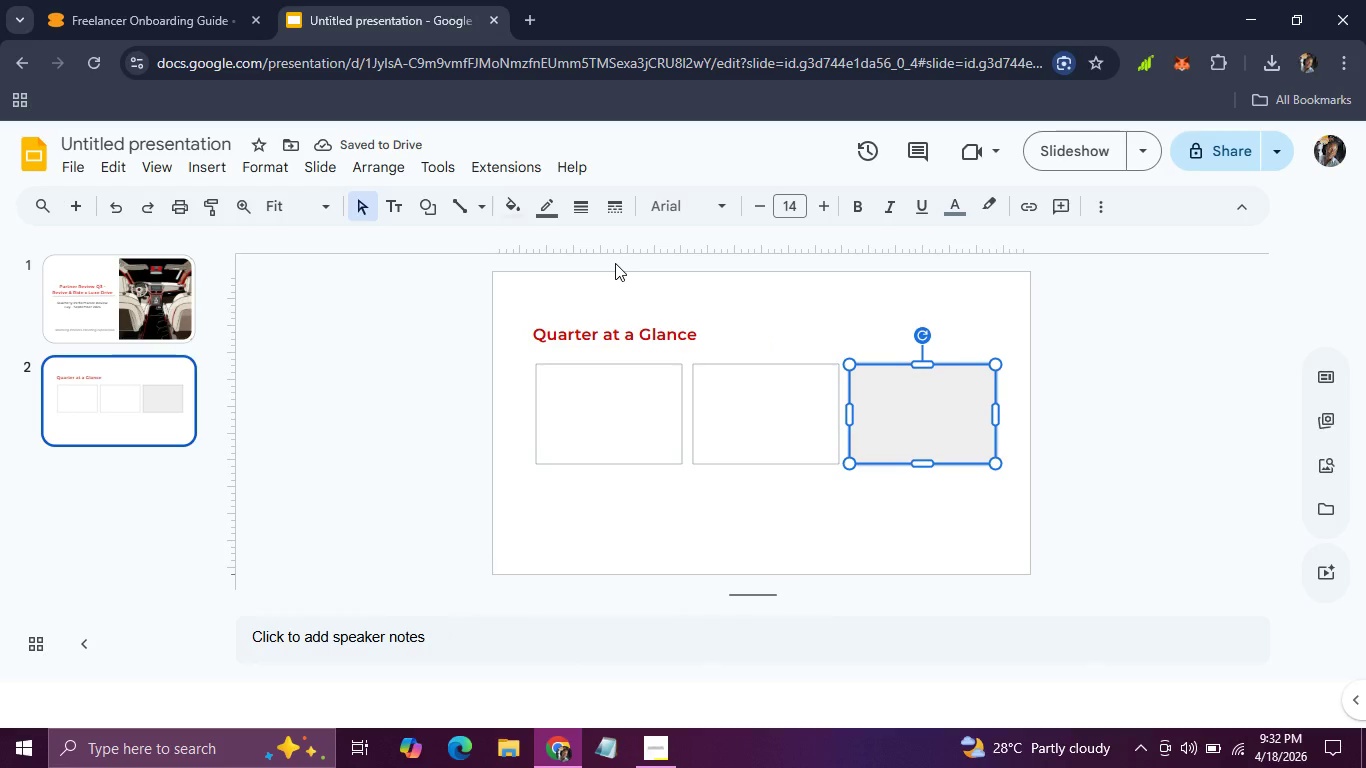 
mouse_move([525, 214])
 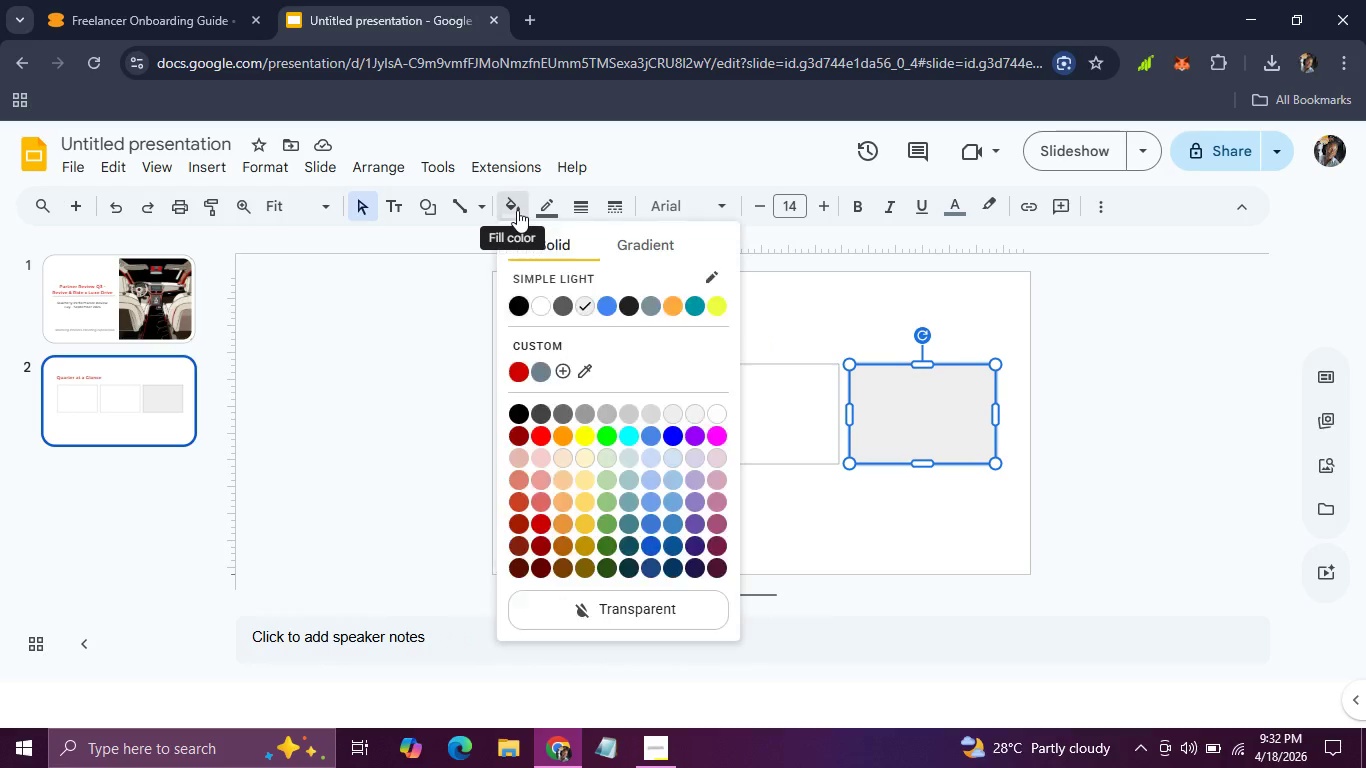 
left_click([517, 210])
 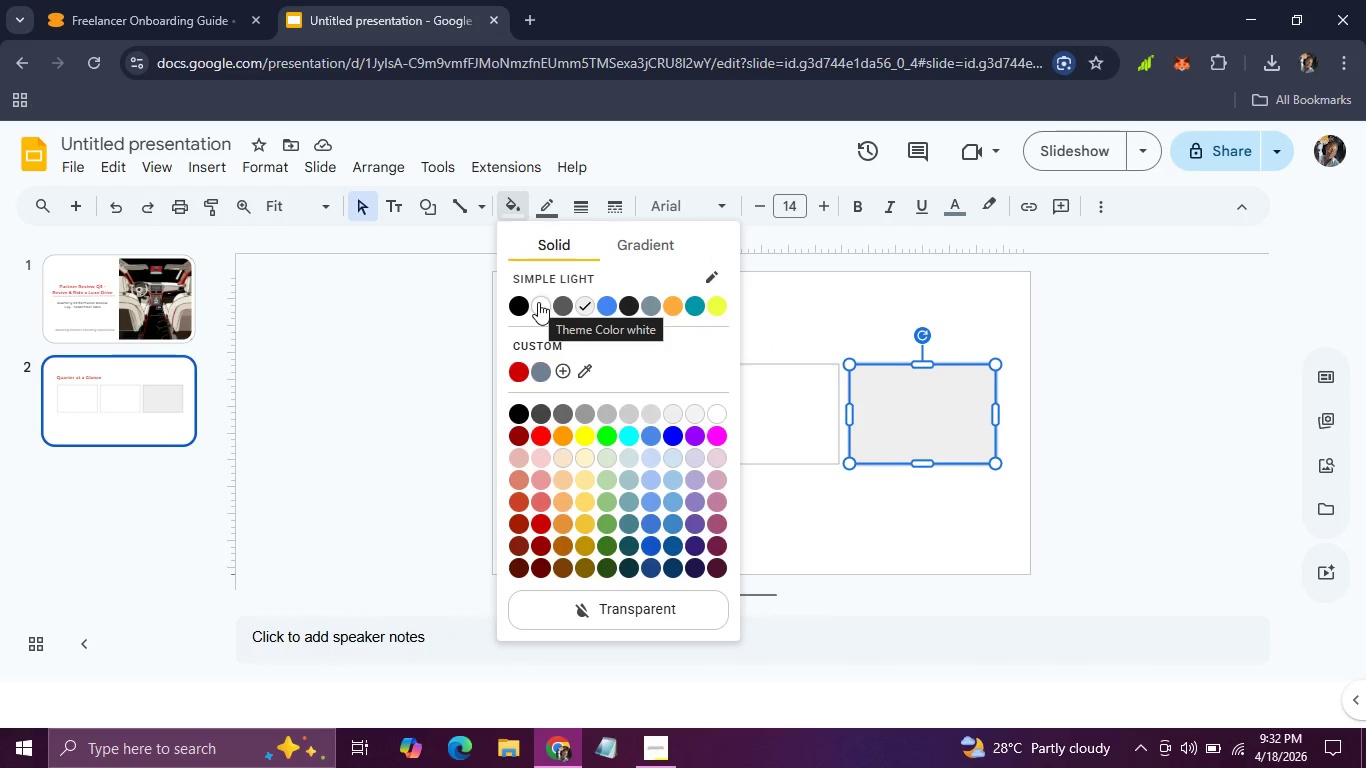 
wait(9.36)
 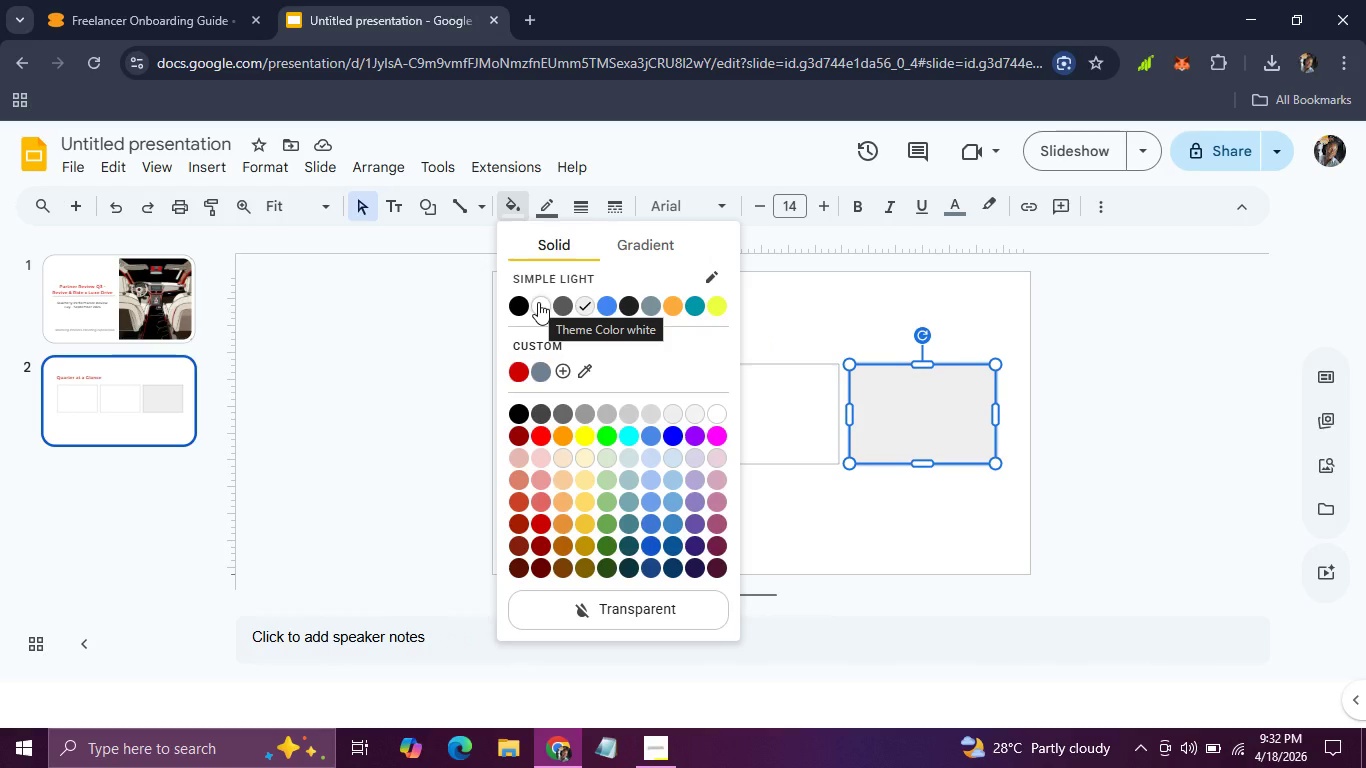 
left_click([538, 302])
 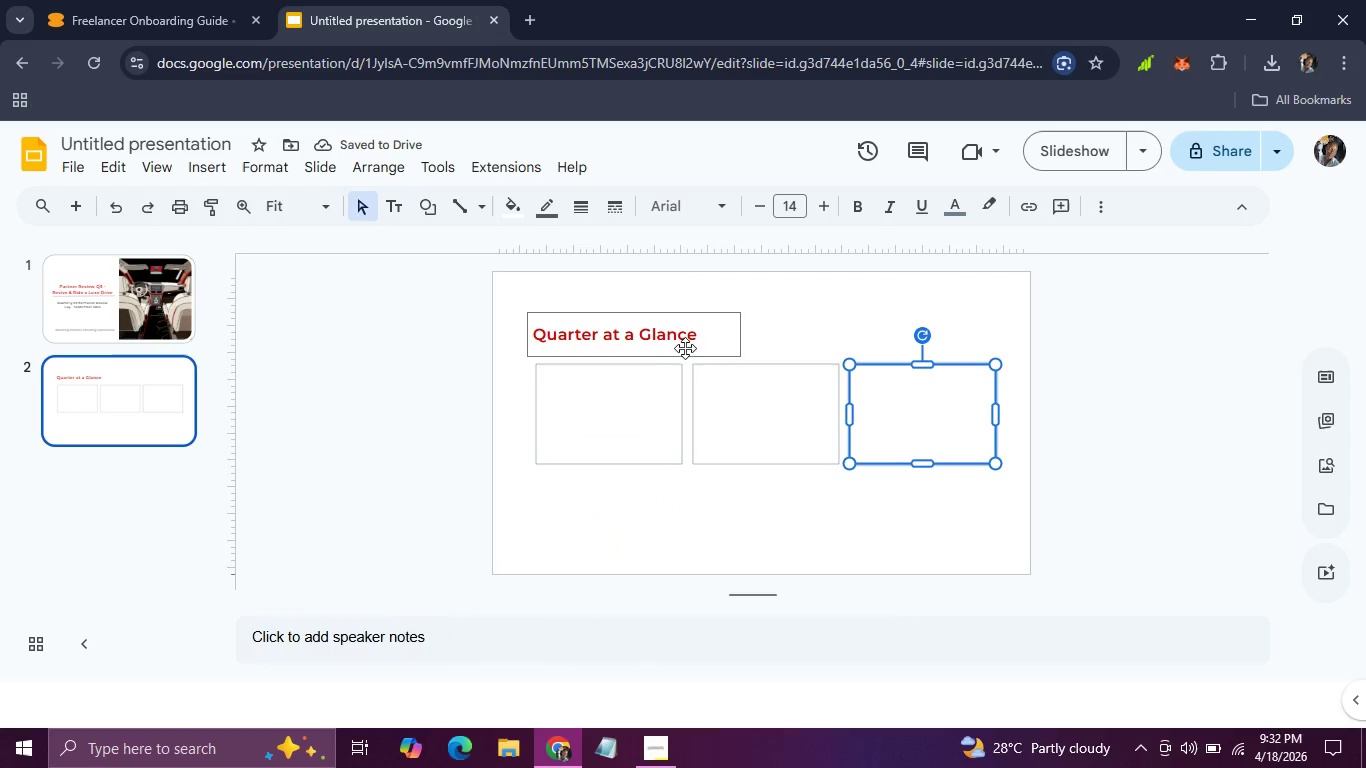 
left_click([702, 339])
 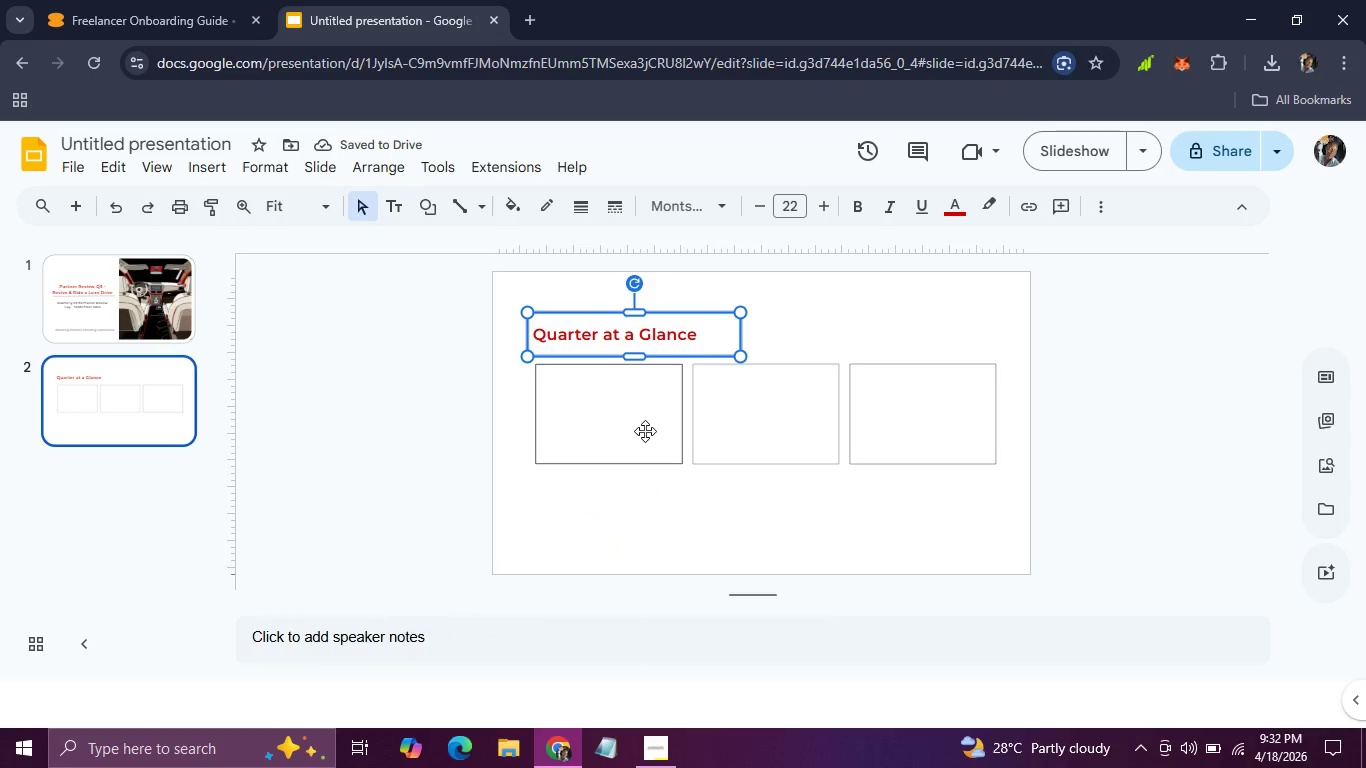 
left_click([645, 431])
 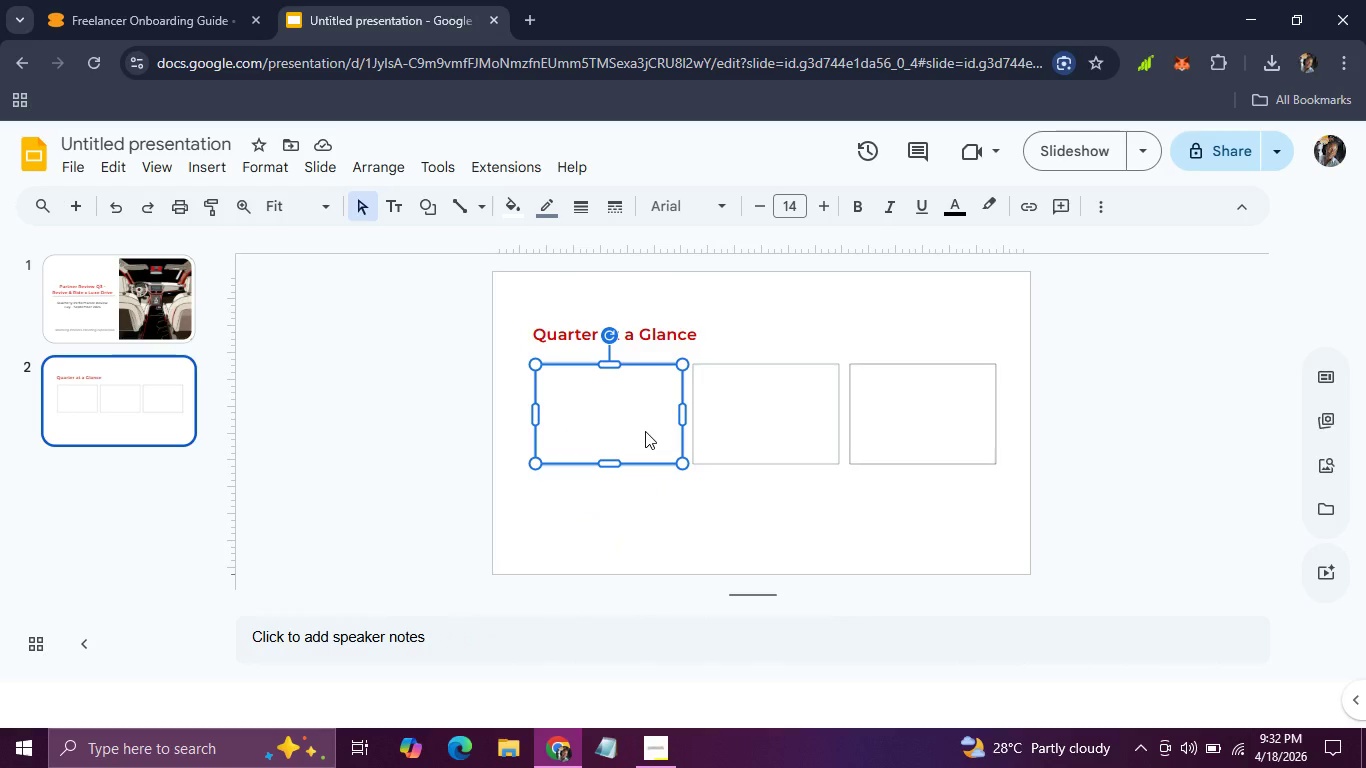 
wait(28.66)
 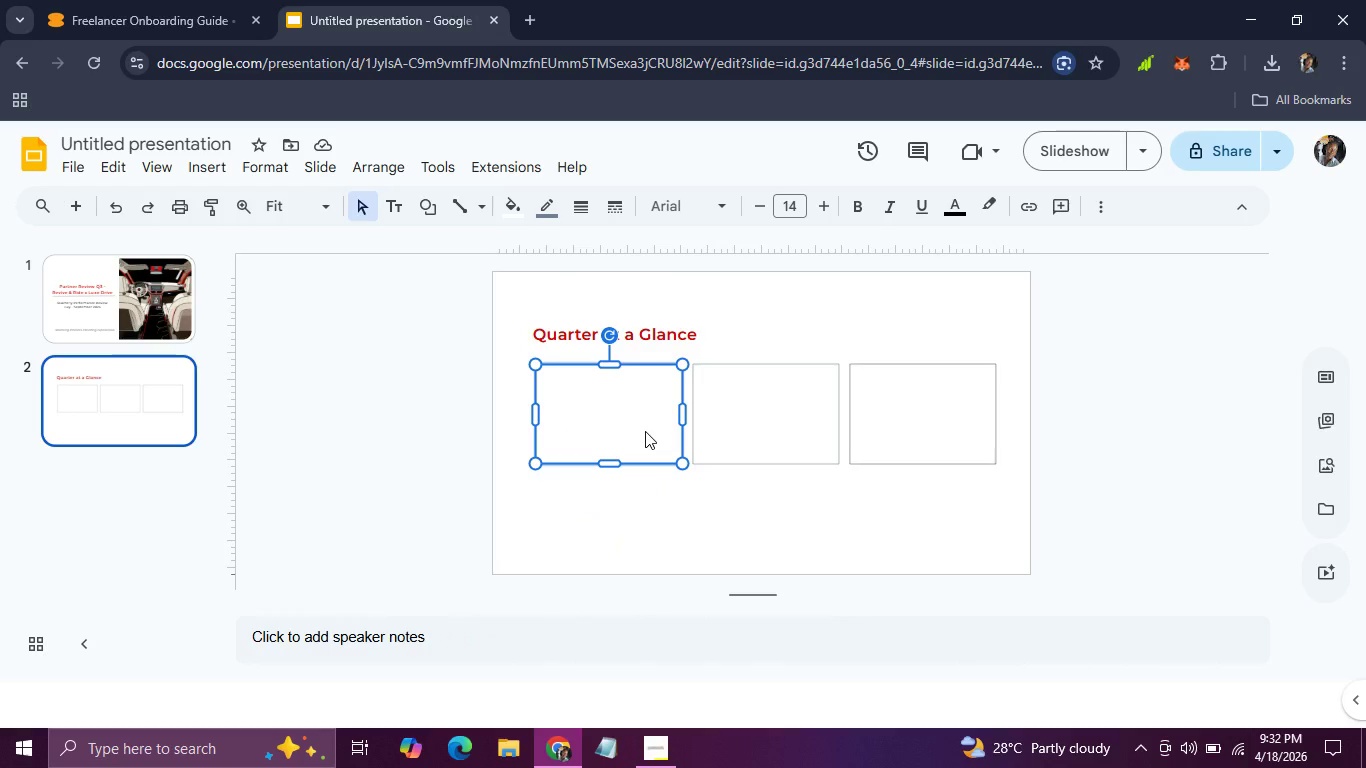 
left_click([740, 436])
 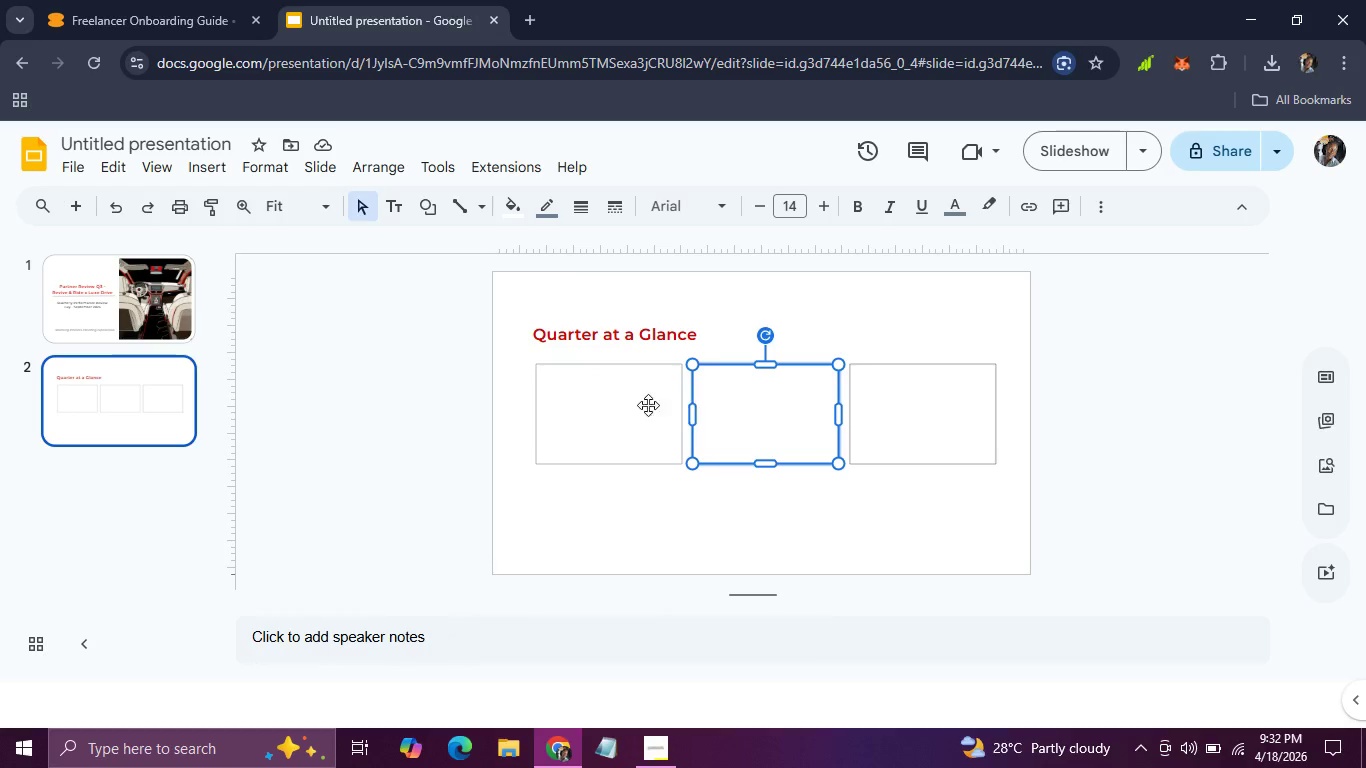 
left_click([628, 410])
 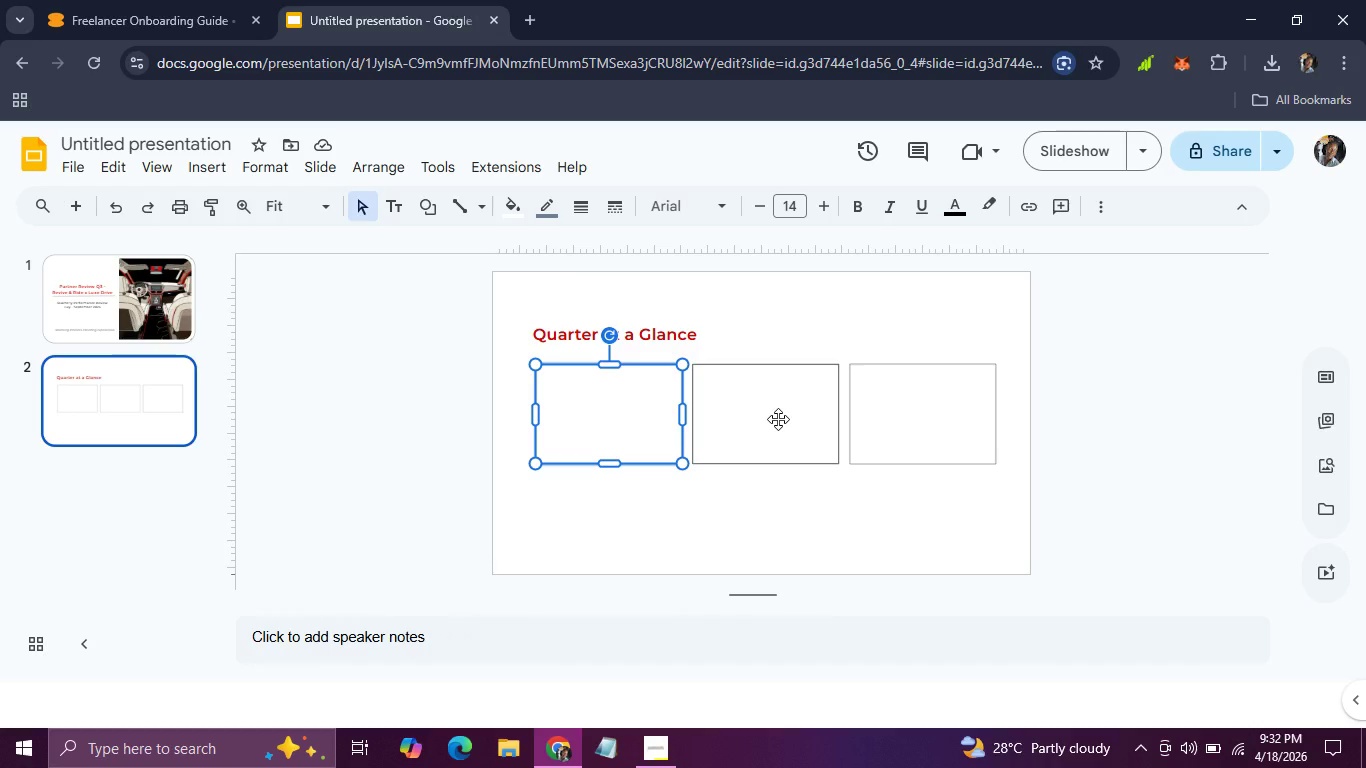 
left_click([778, 419])
 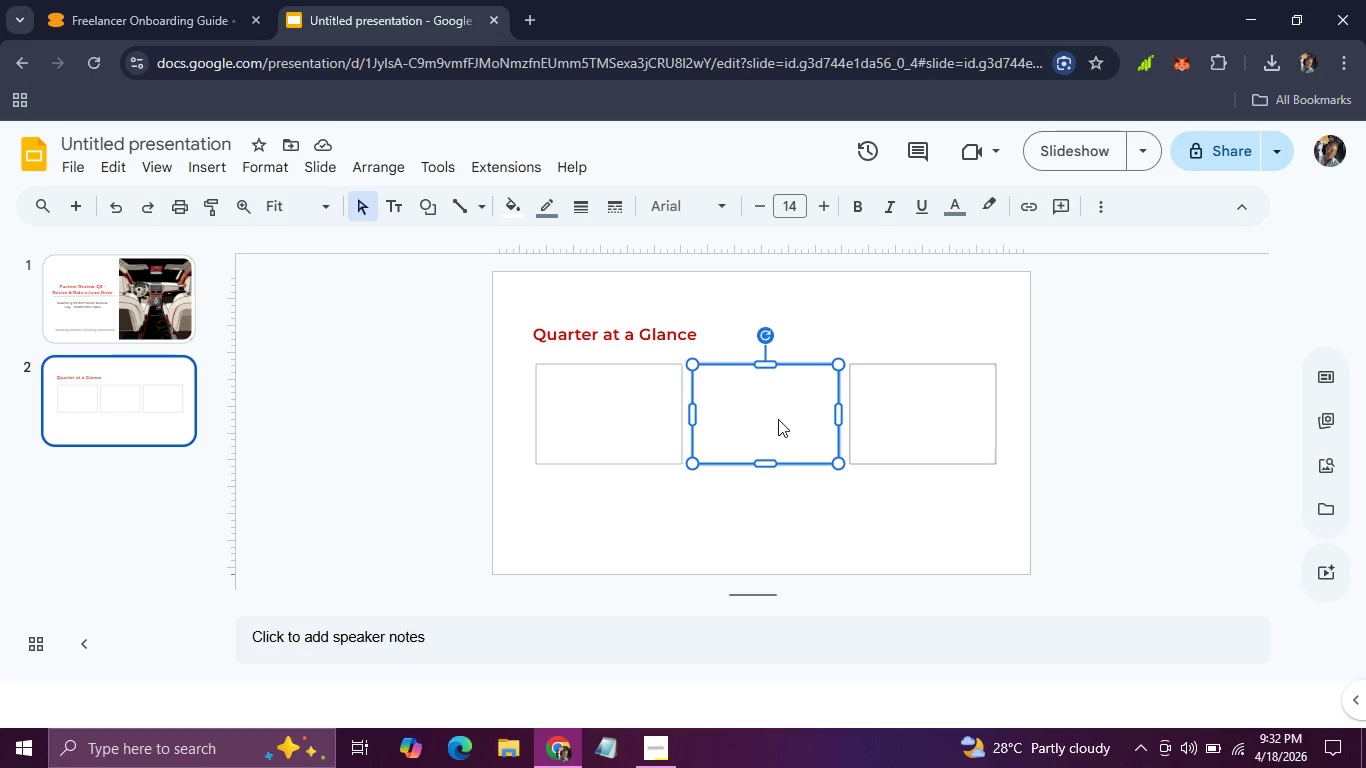 
wait(10.61)
 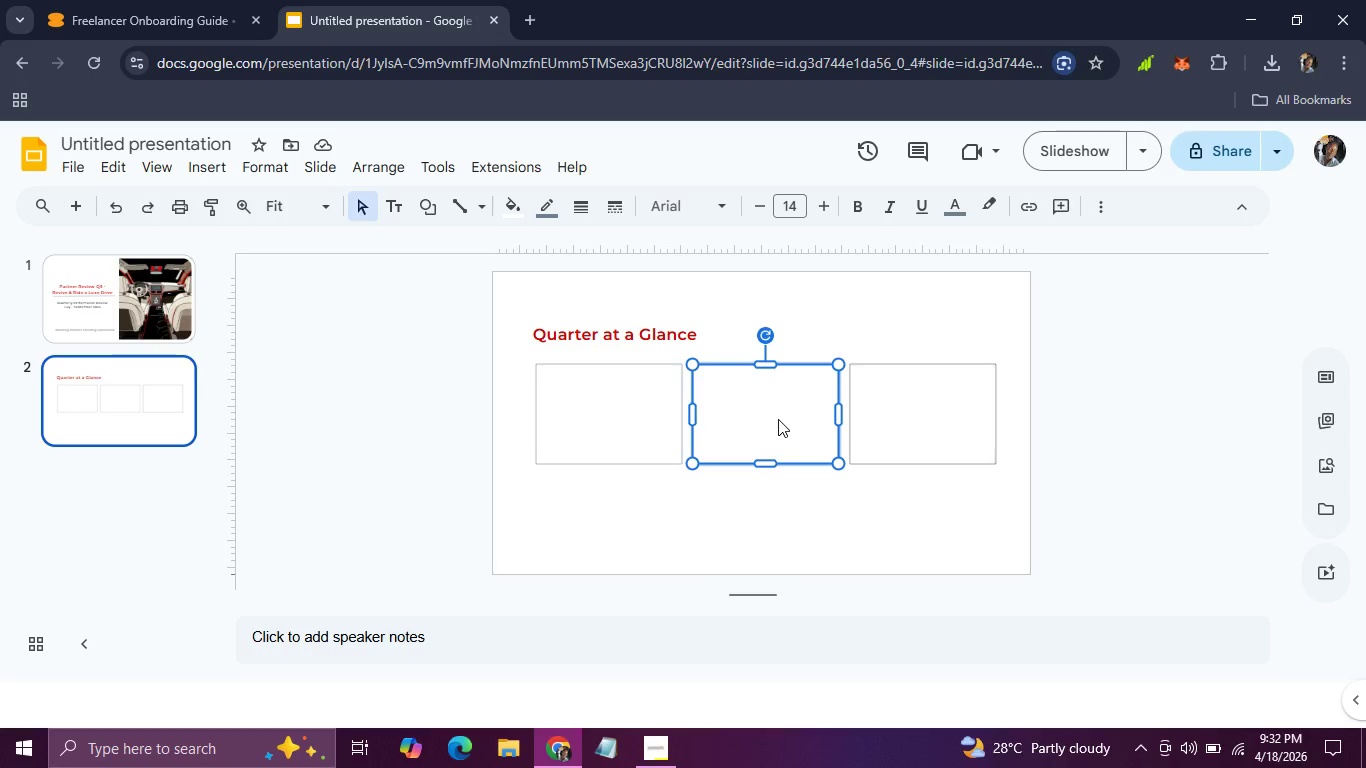 
left_click([915, 426])
 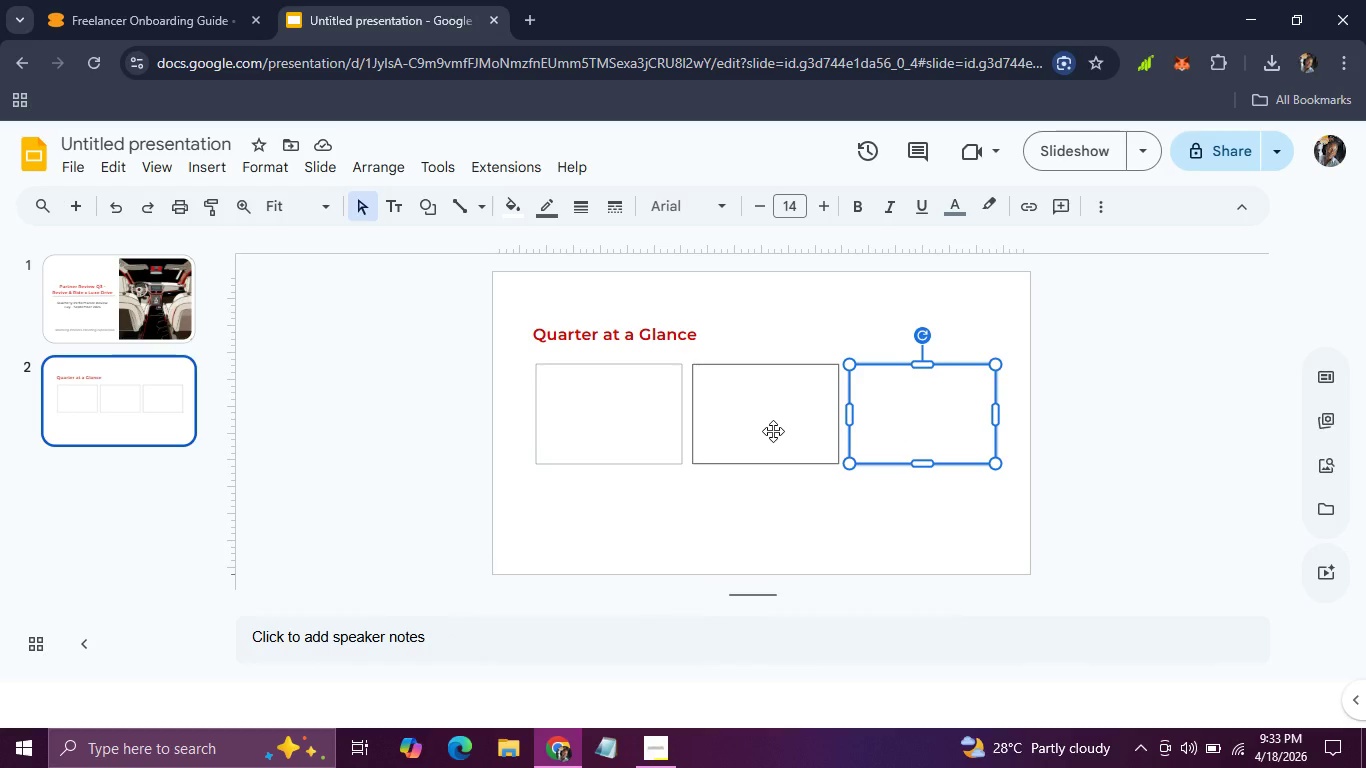 
wait(9.91)
 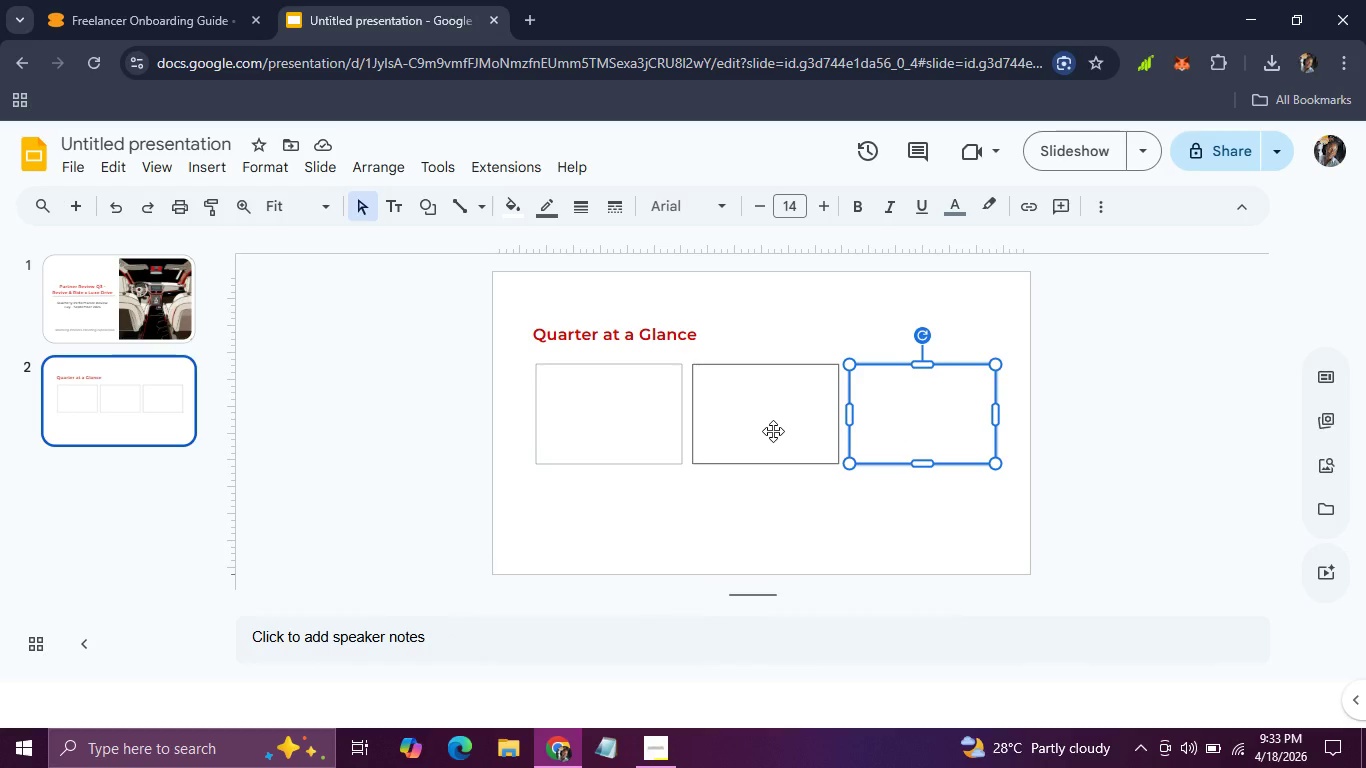 
left_click([594, 415])
 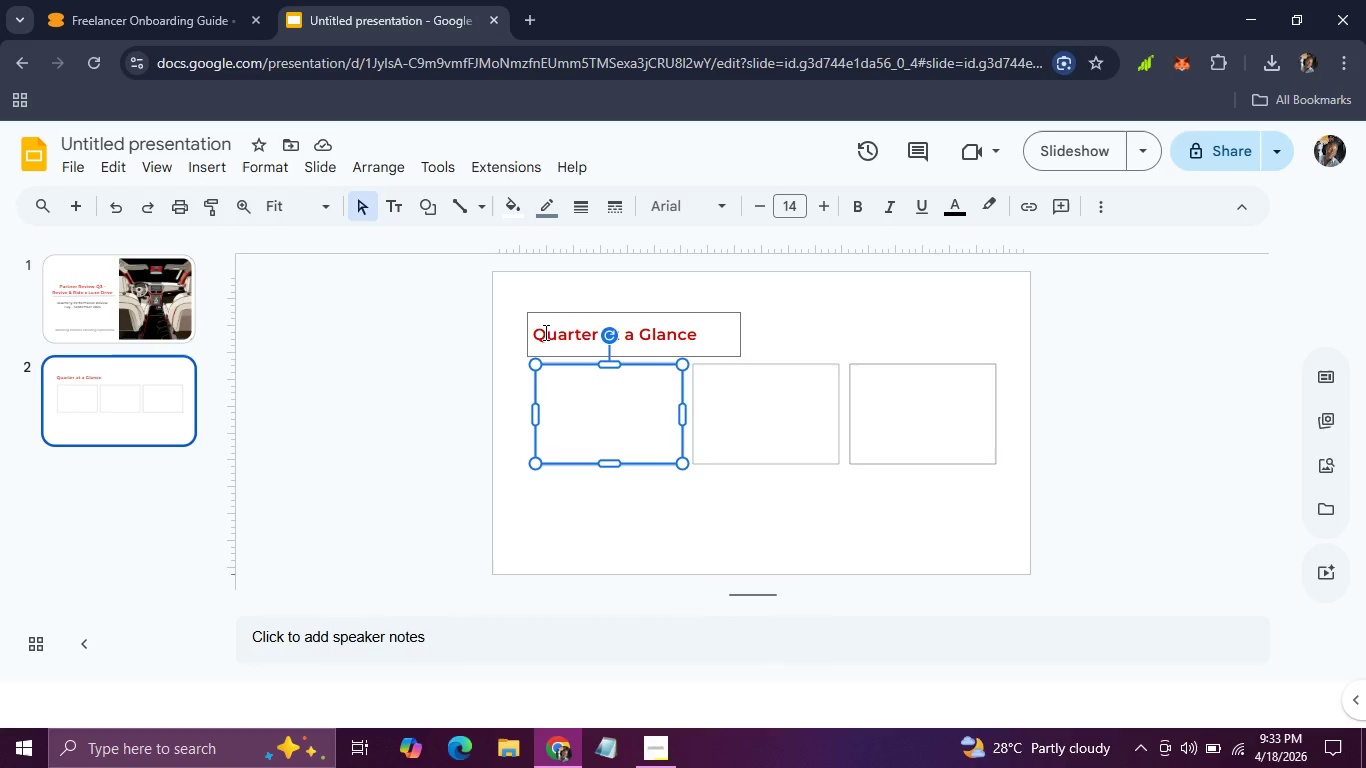 
left_click([544, 332])
 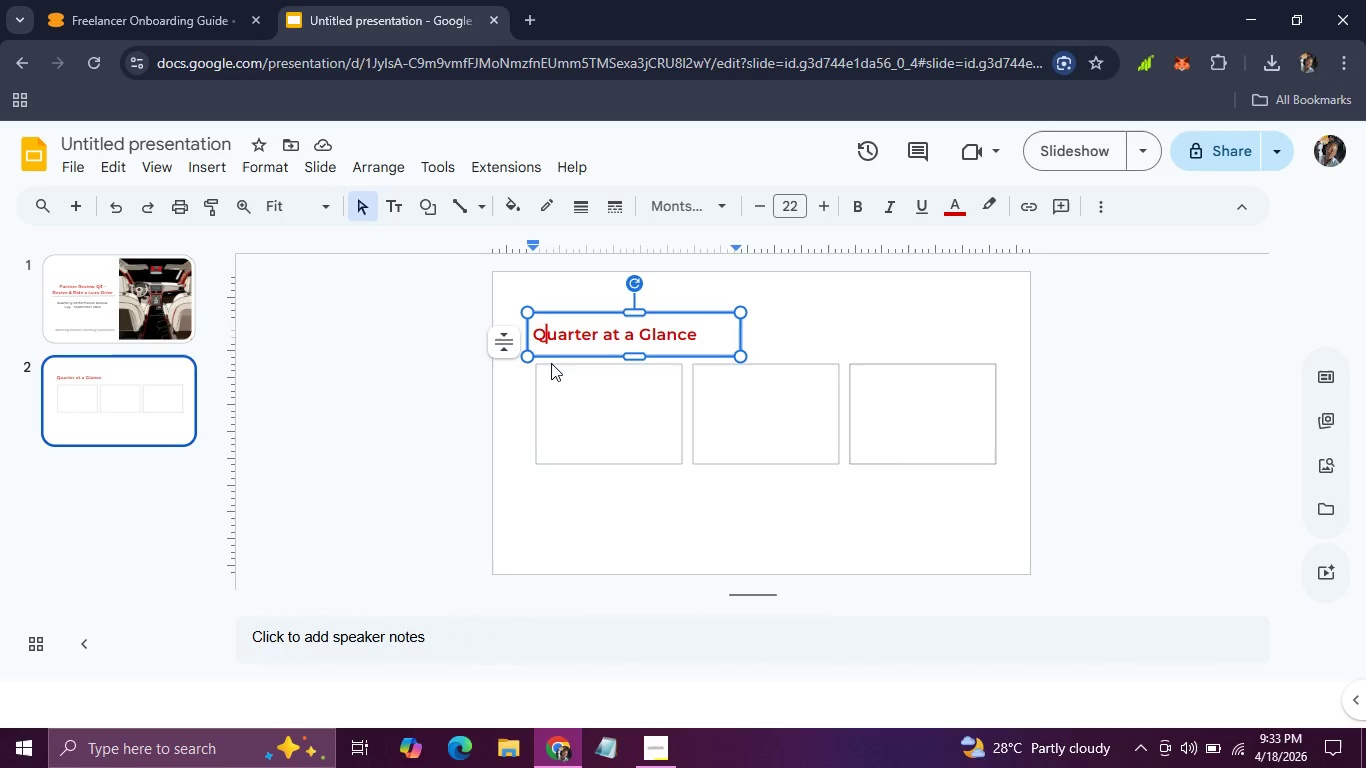 
wait(6.94)
 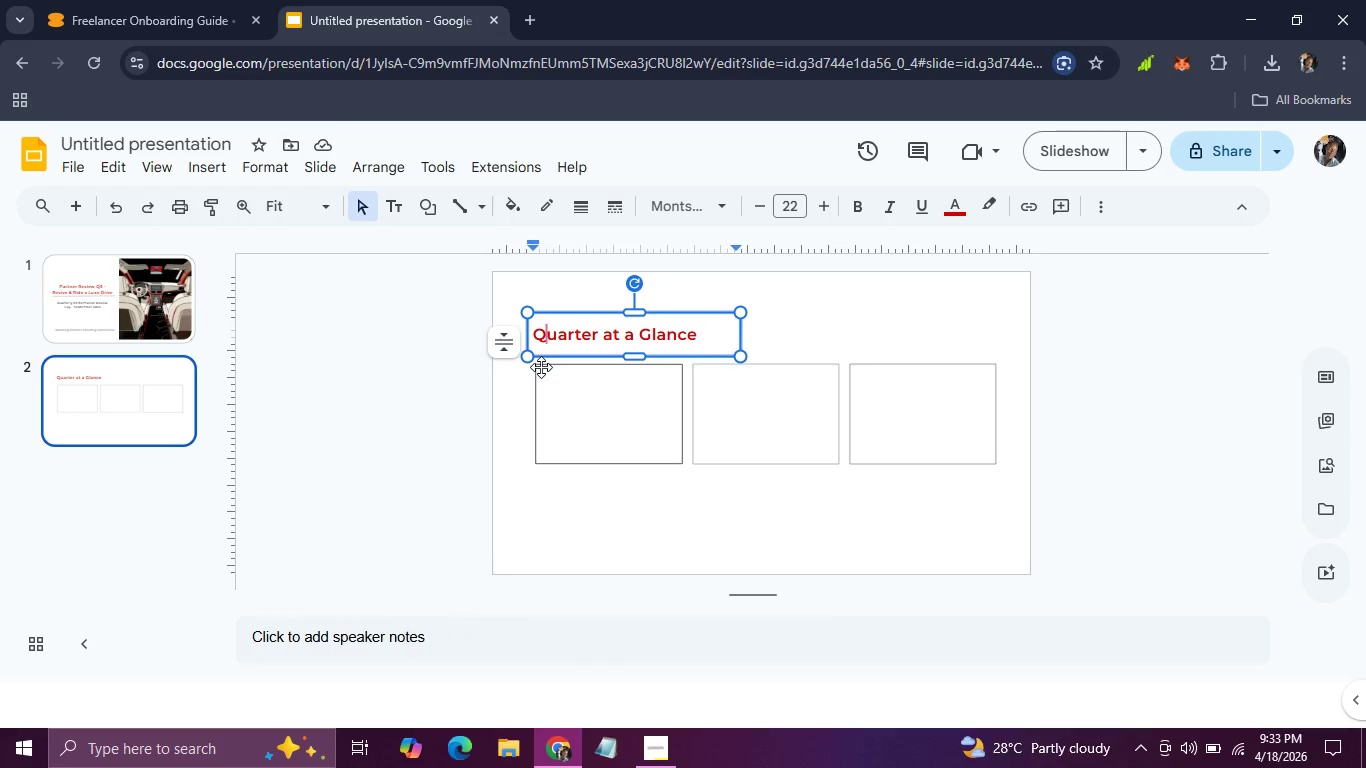 
left_click([564, 406])
 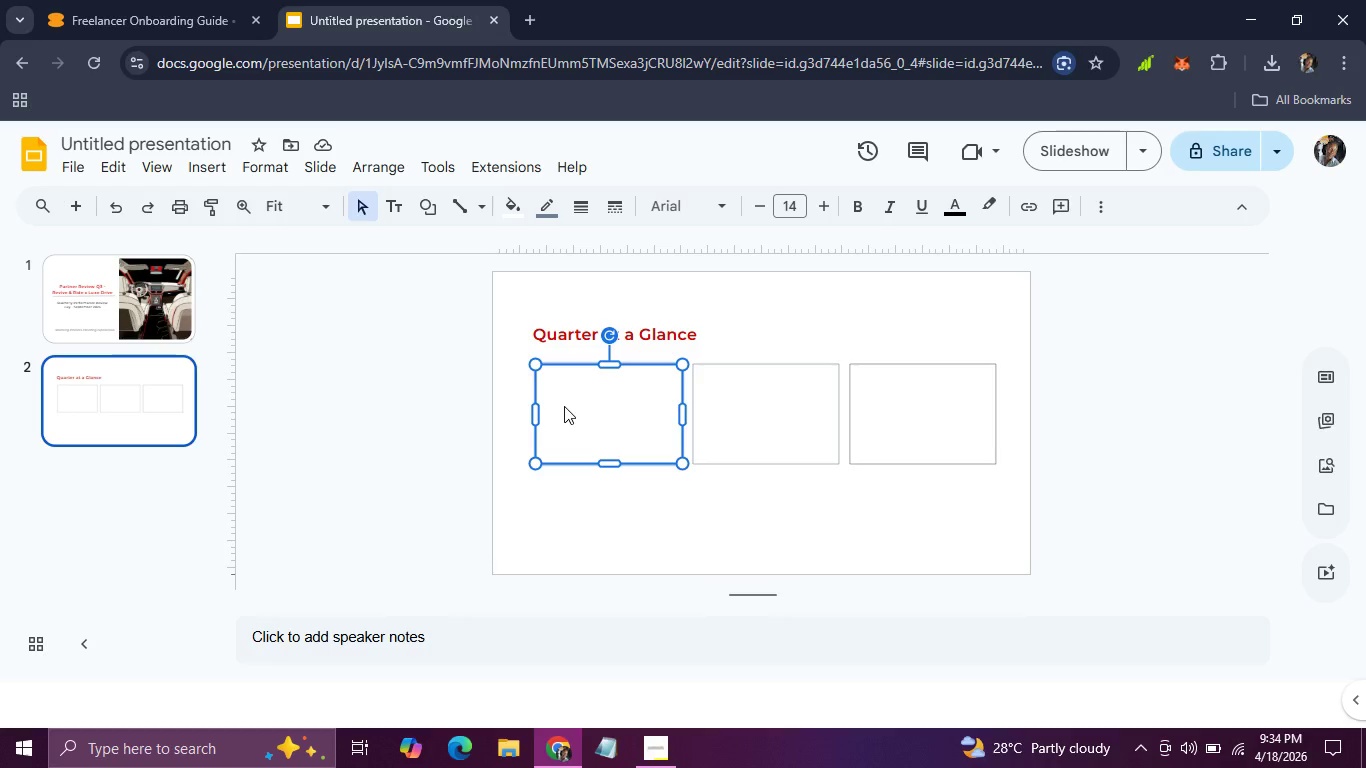 
wait(51.72)
 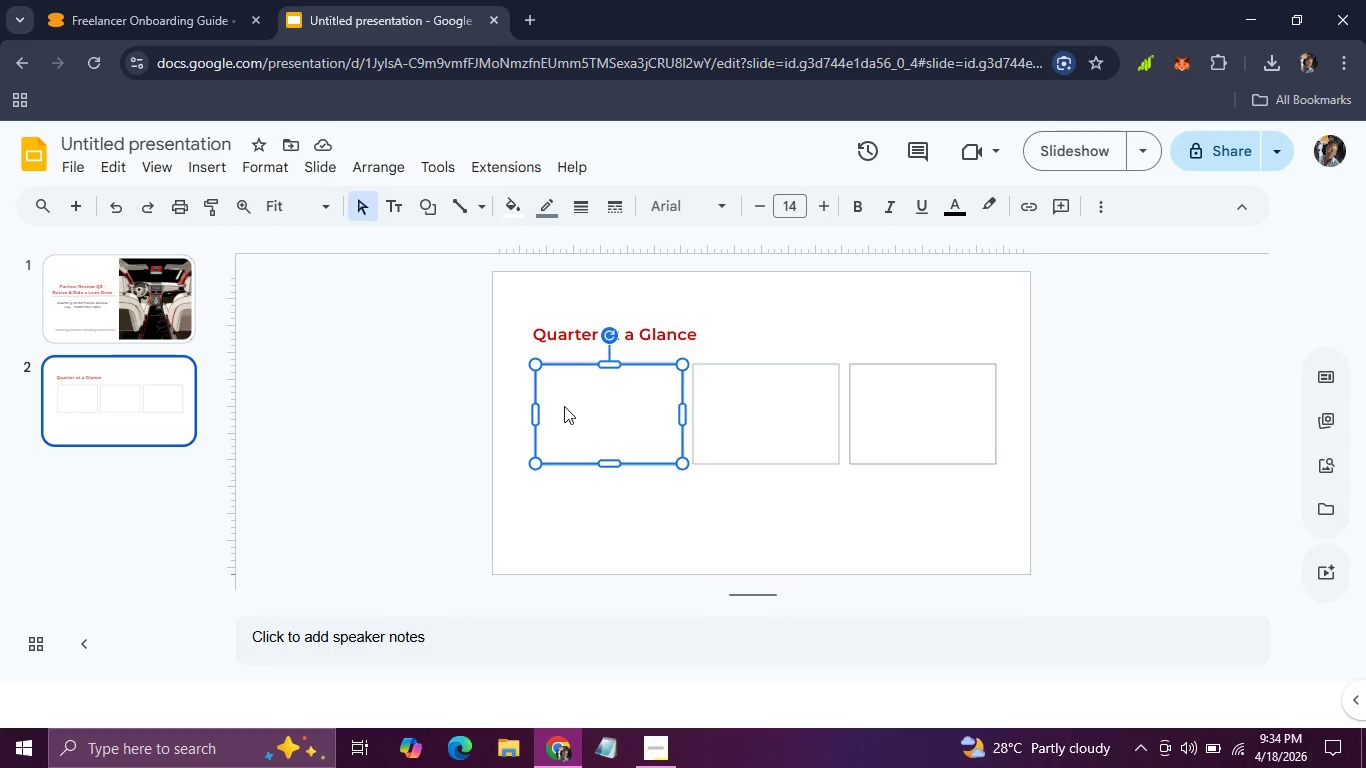 
left_click([743, 390])
 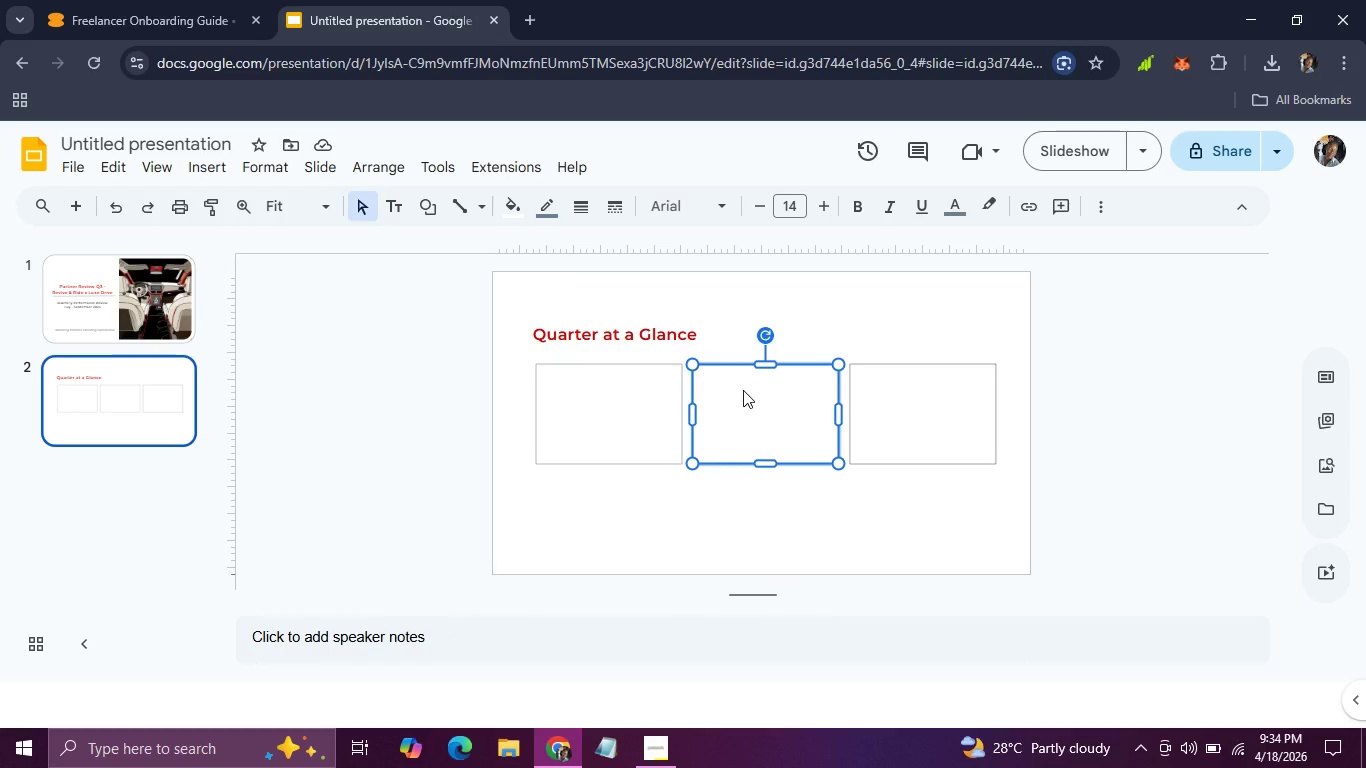 
wait(20.7)
 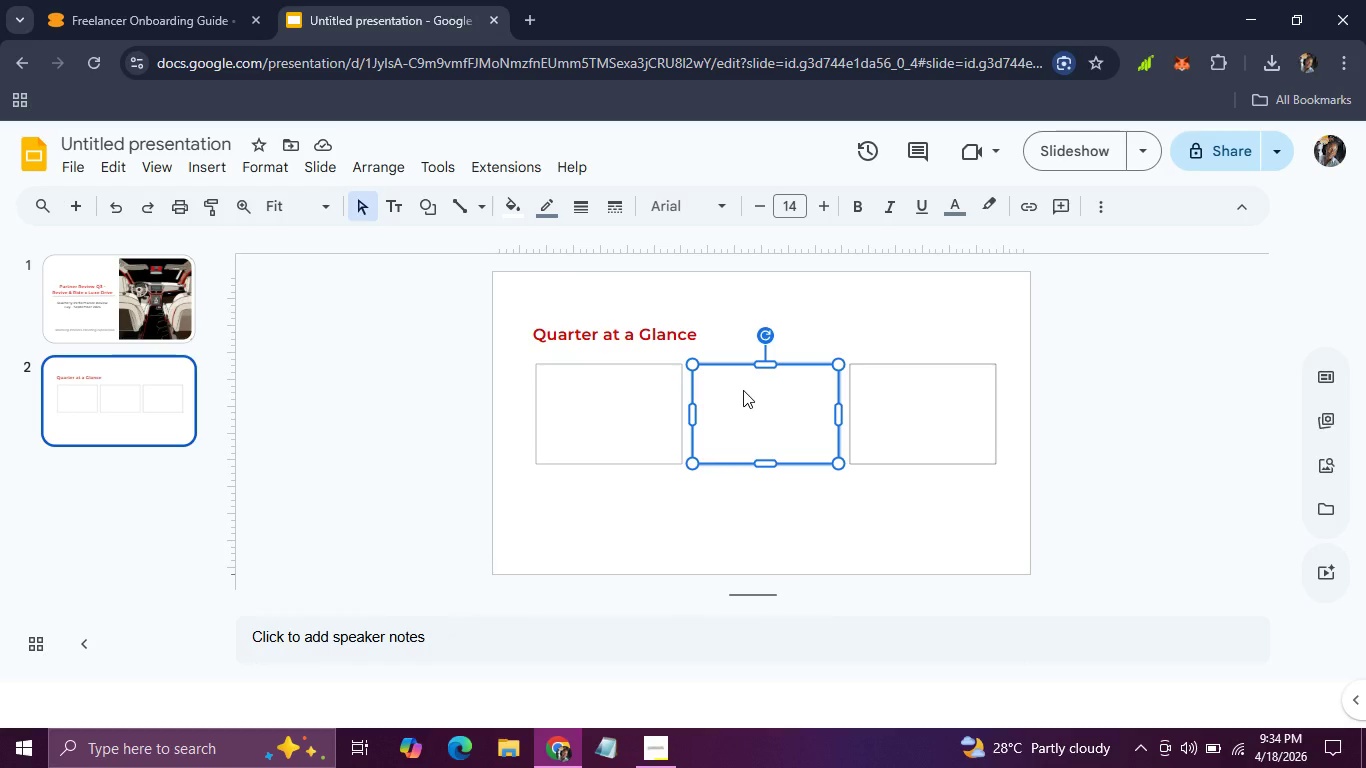 
left_click([620, 434])
 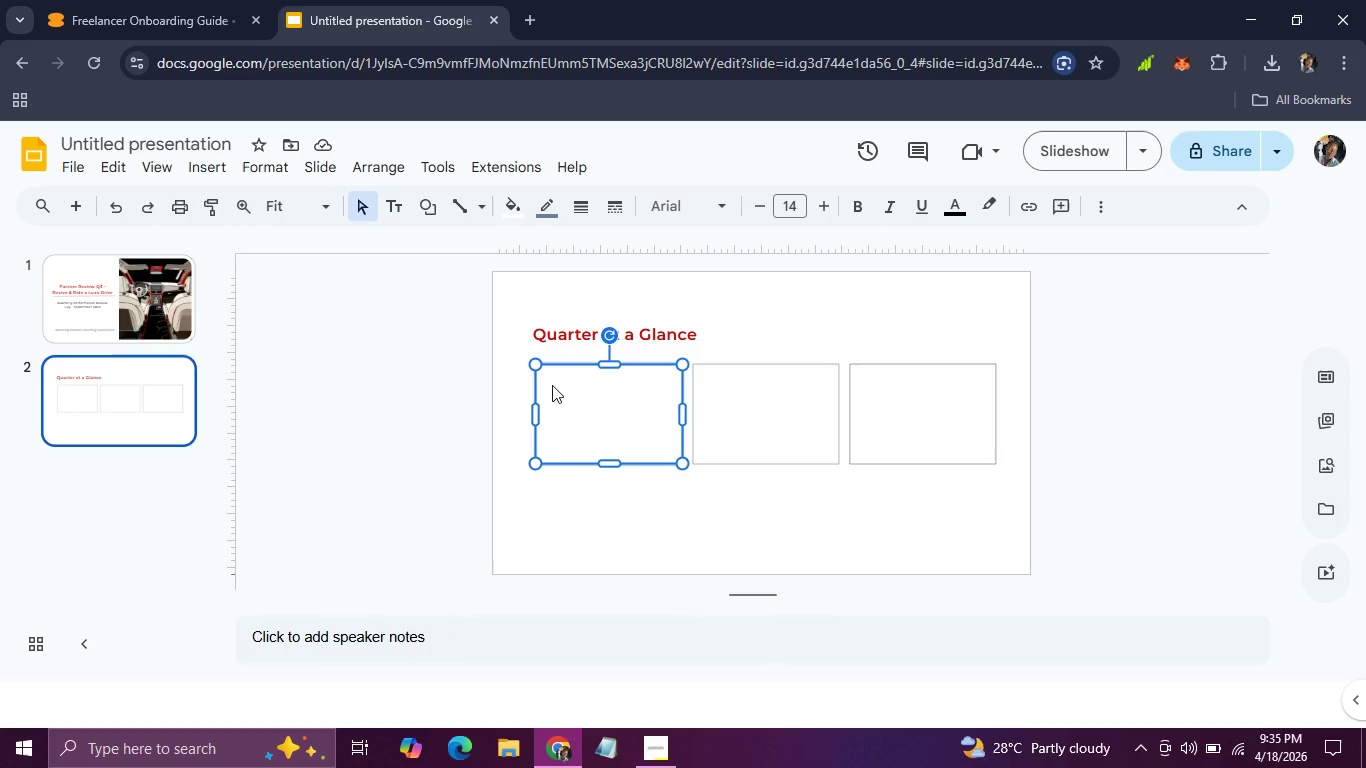 
wait(42.84)
 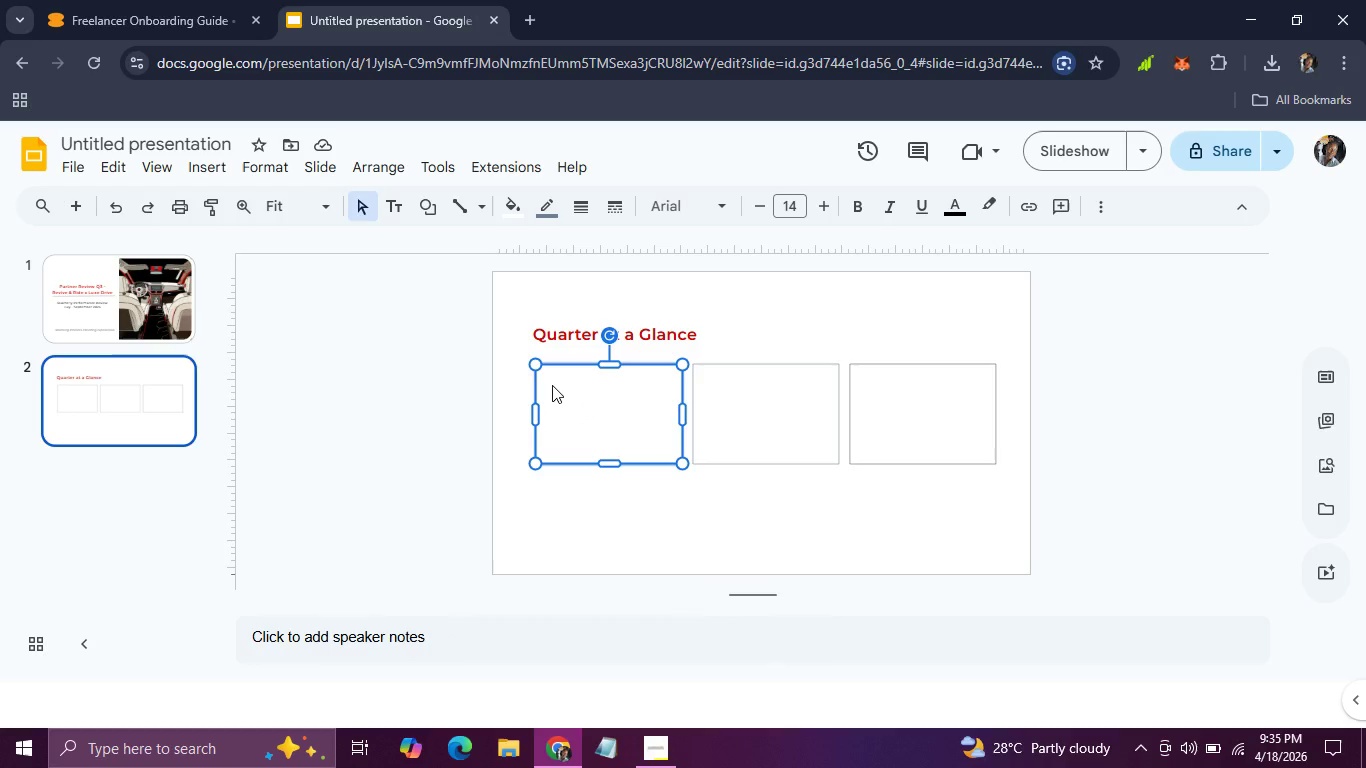 
left_click([741, 404])
 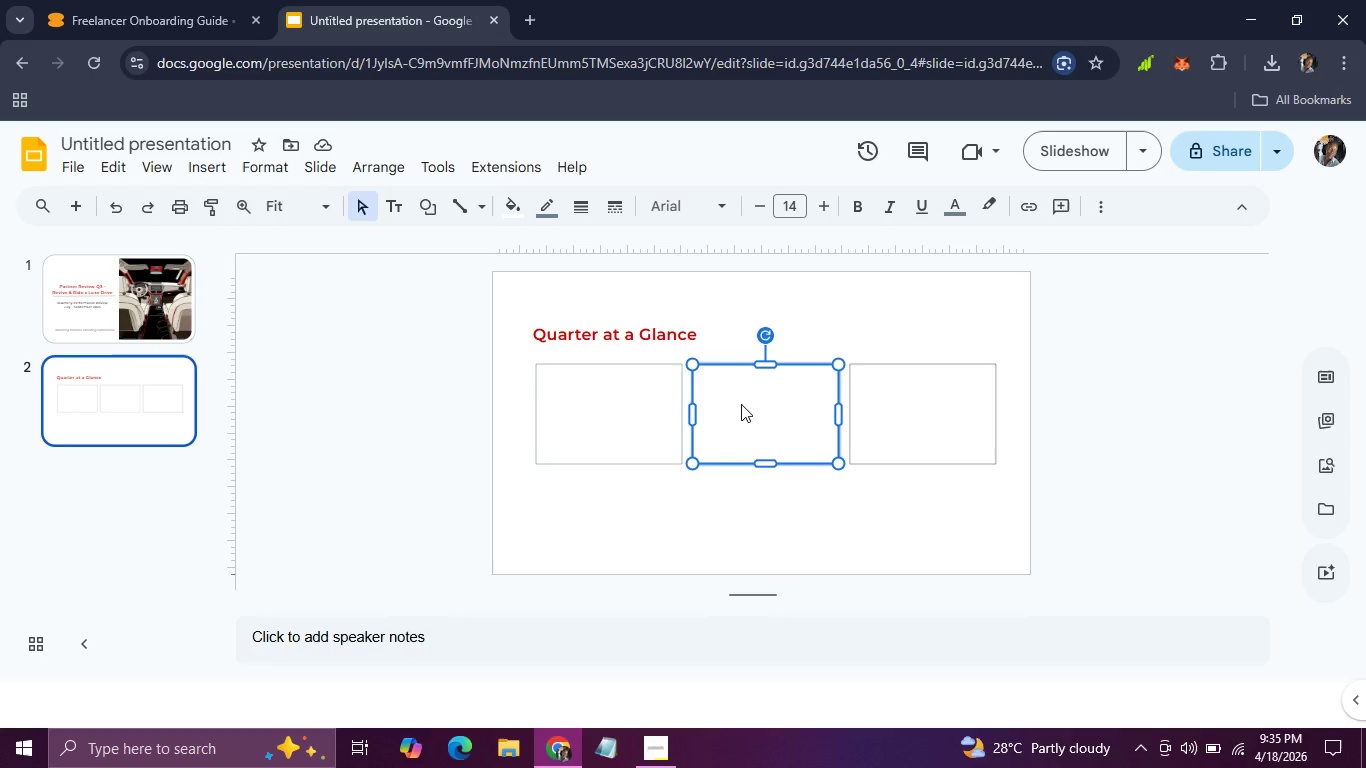 
wait(7.25)
 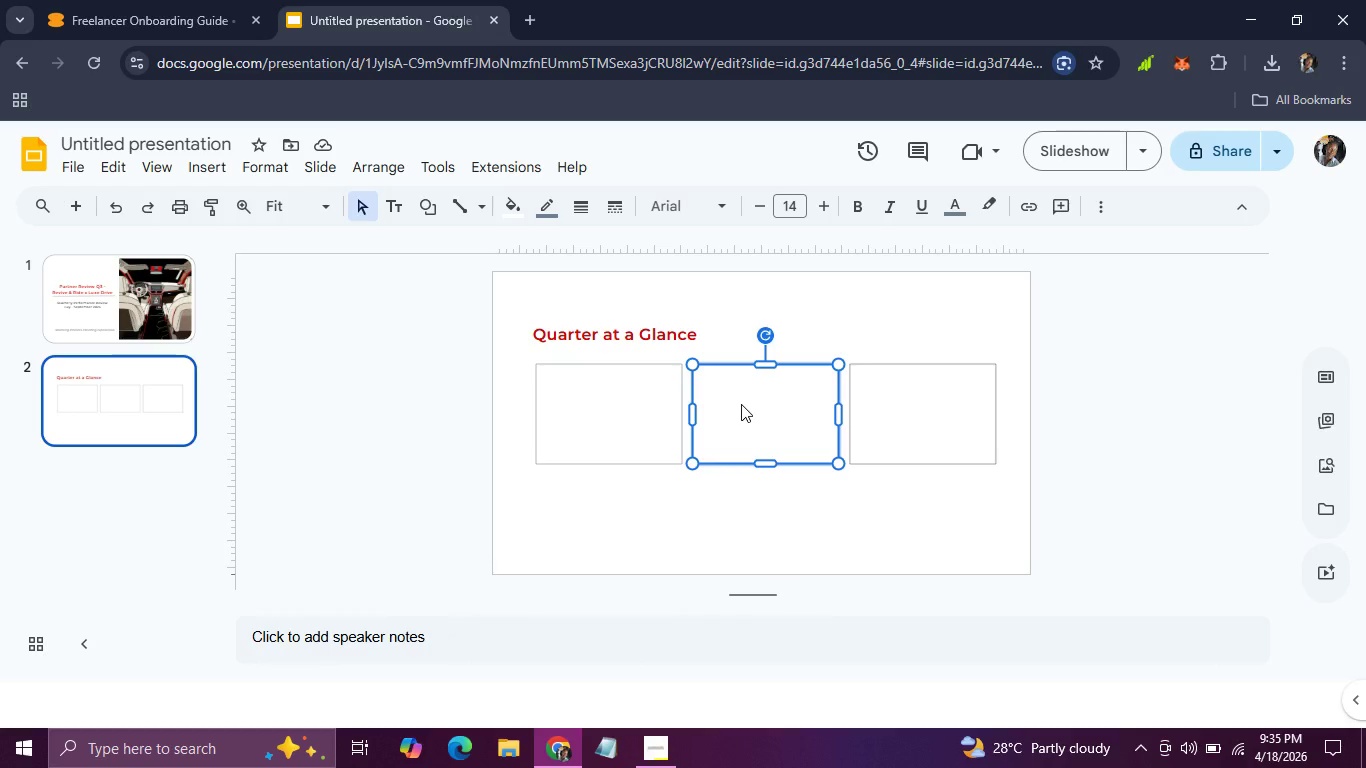 
left_click([624, 418])
 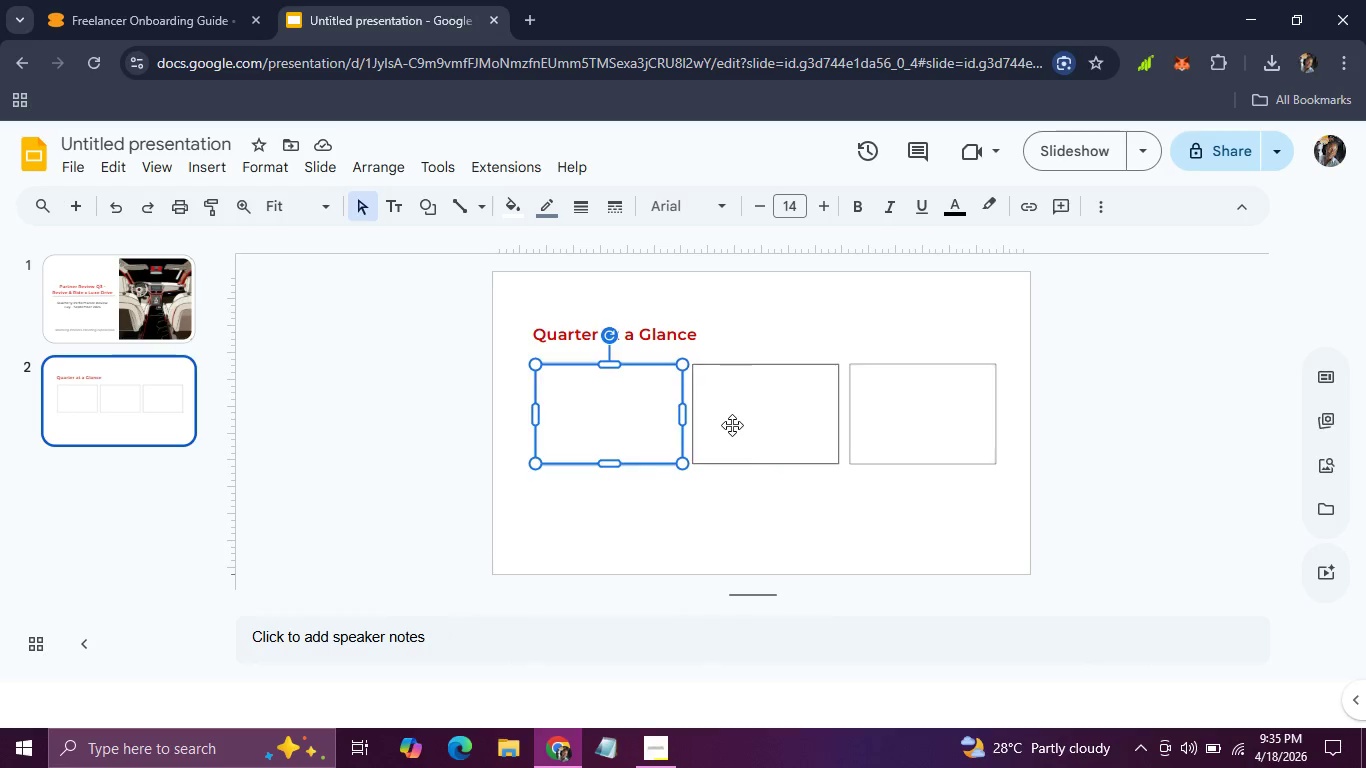 
left_click([732, 425])
 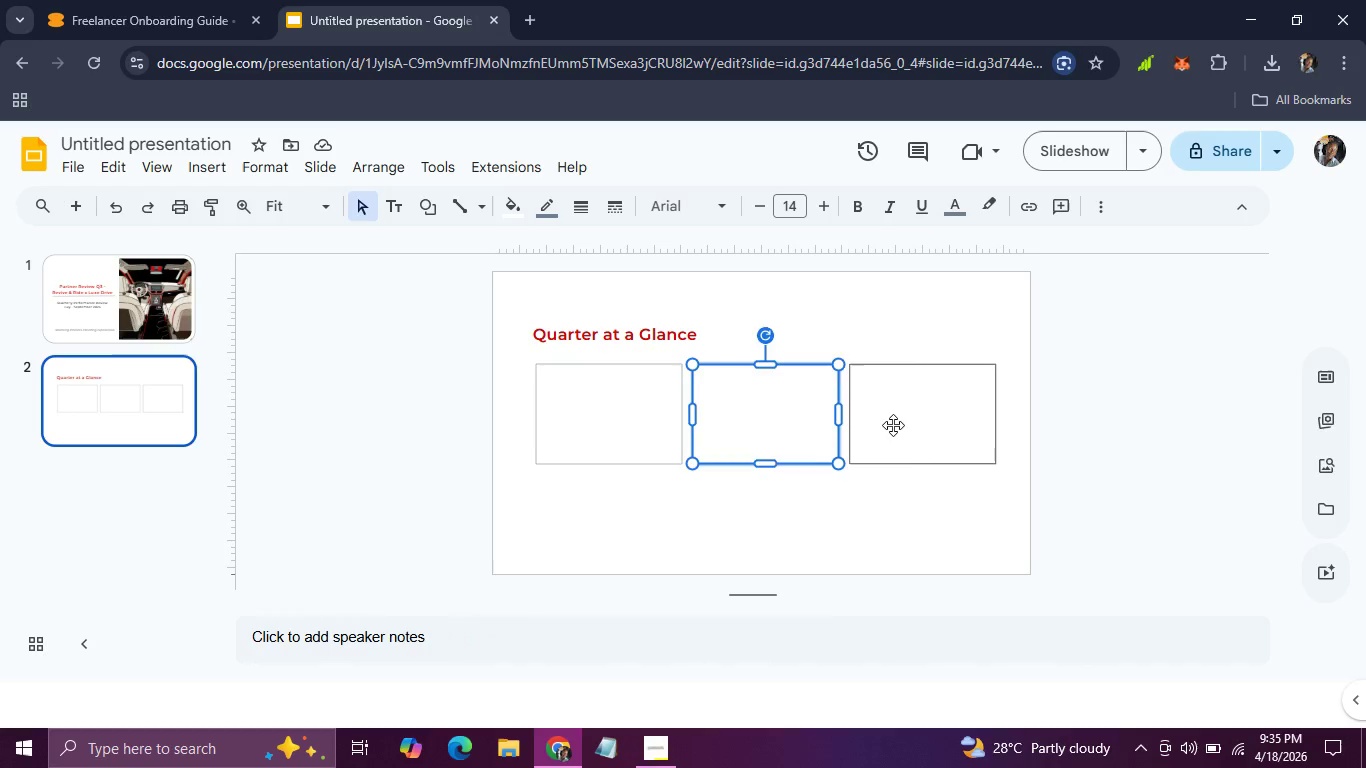 
left_click([893, 425])
 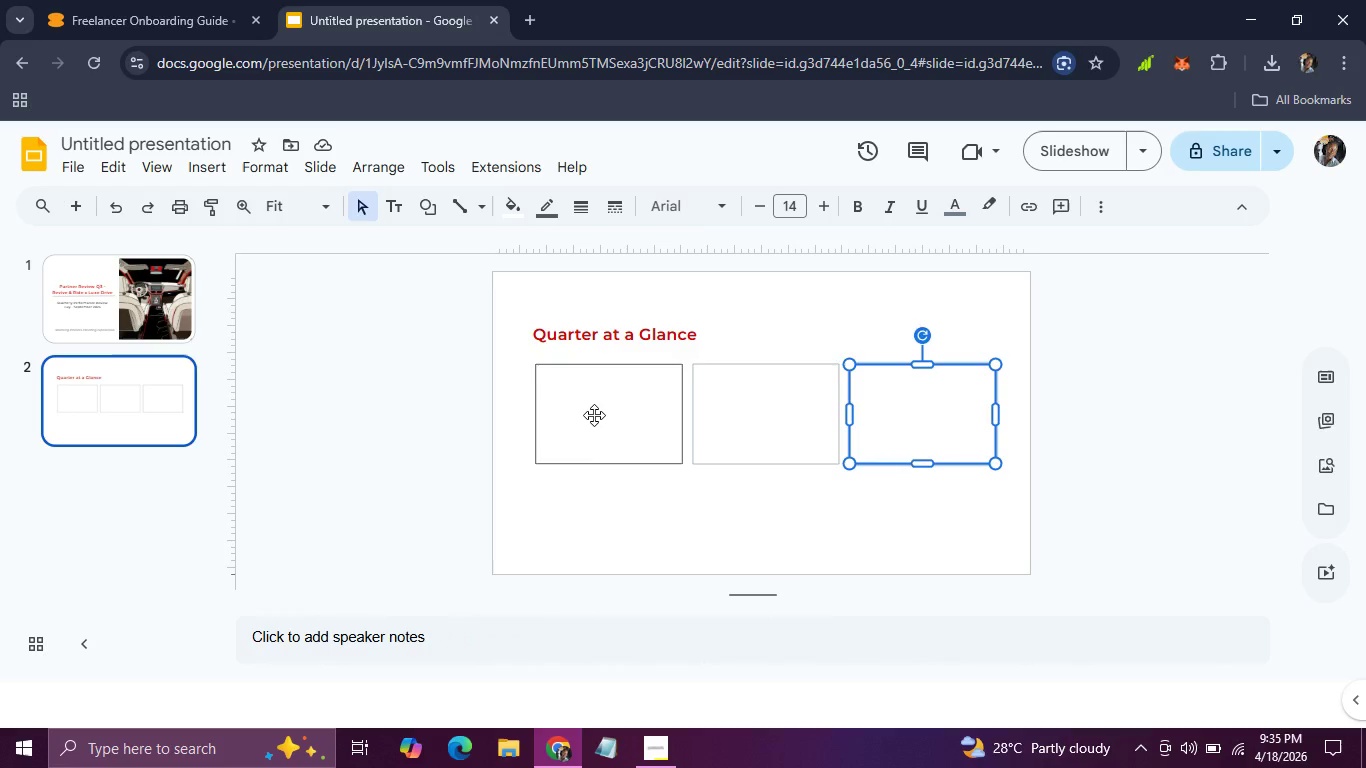 
left_click([594, 415])
 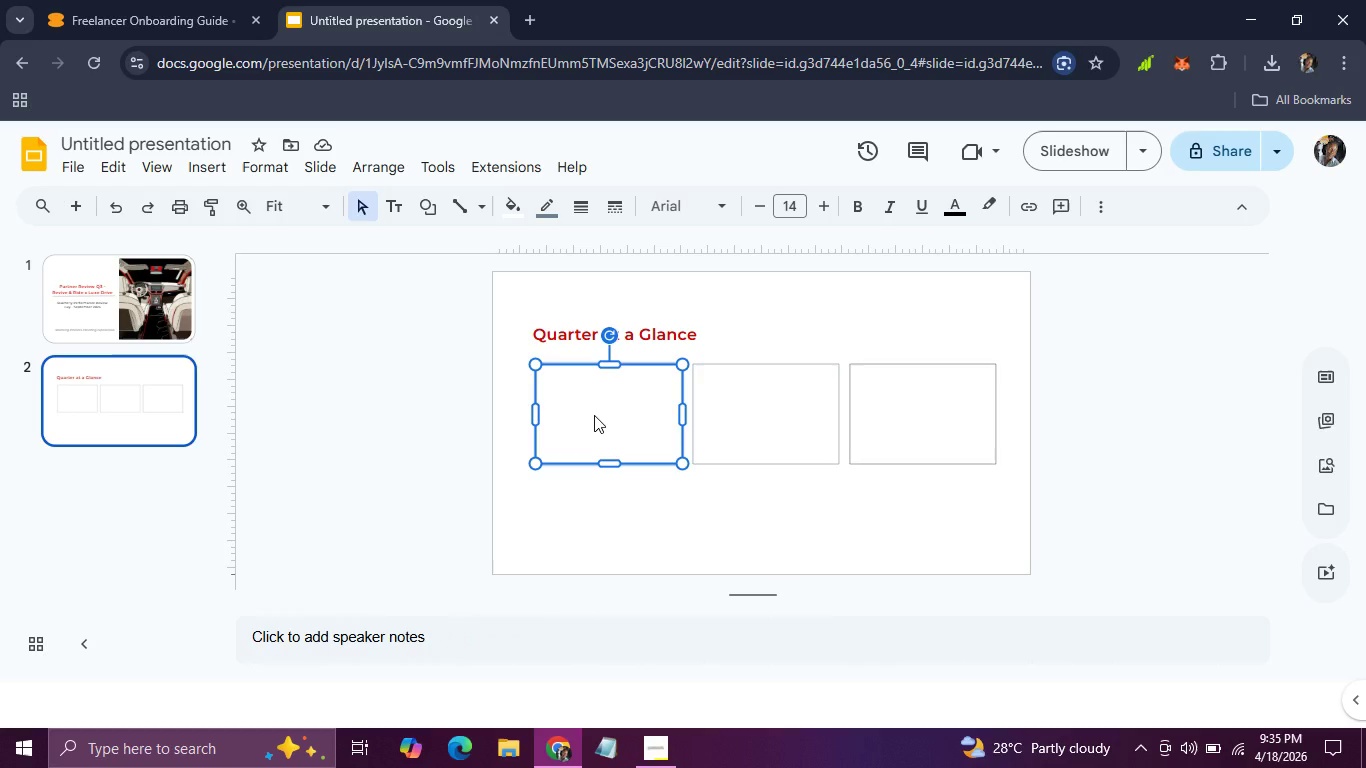 
wait(8.12)
 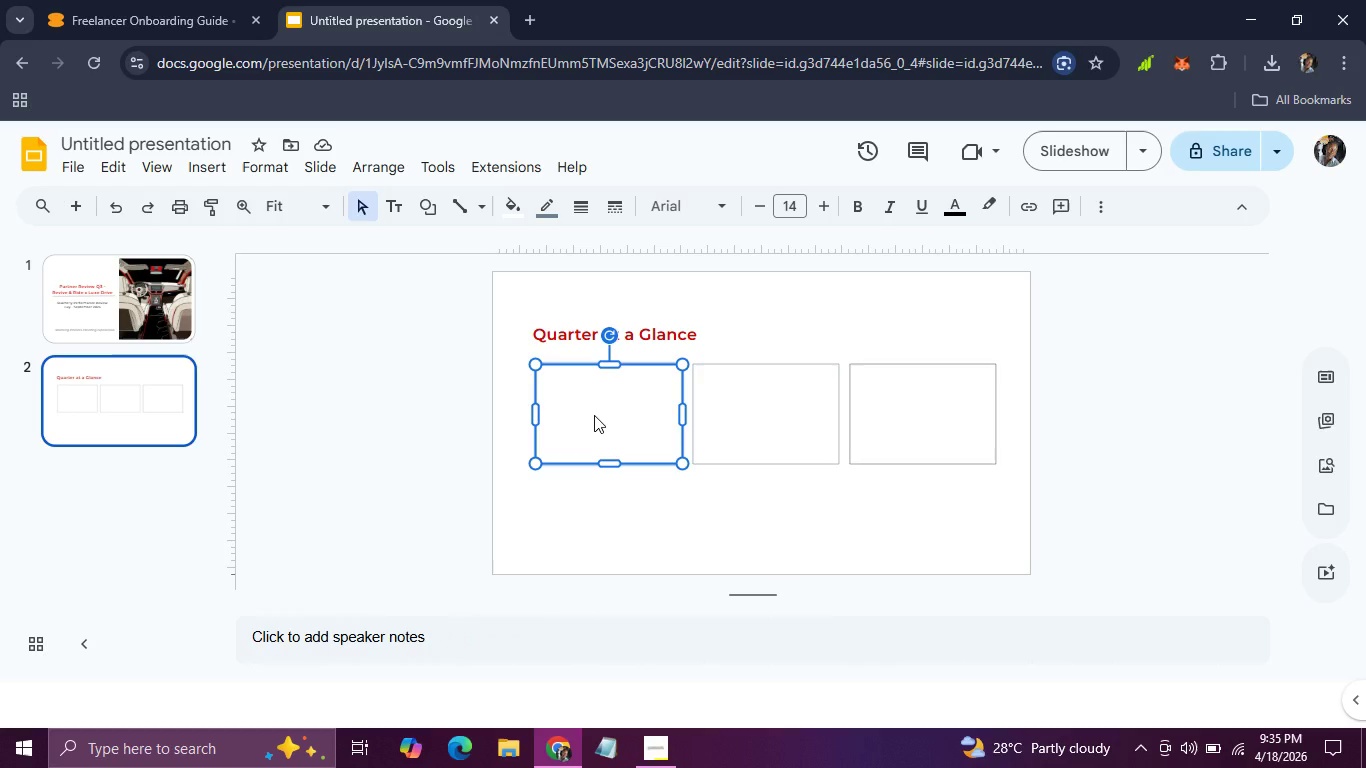 
mouse_move([876, 215])
 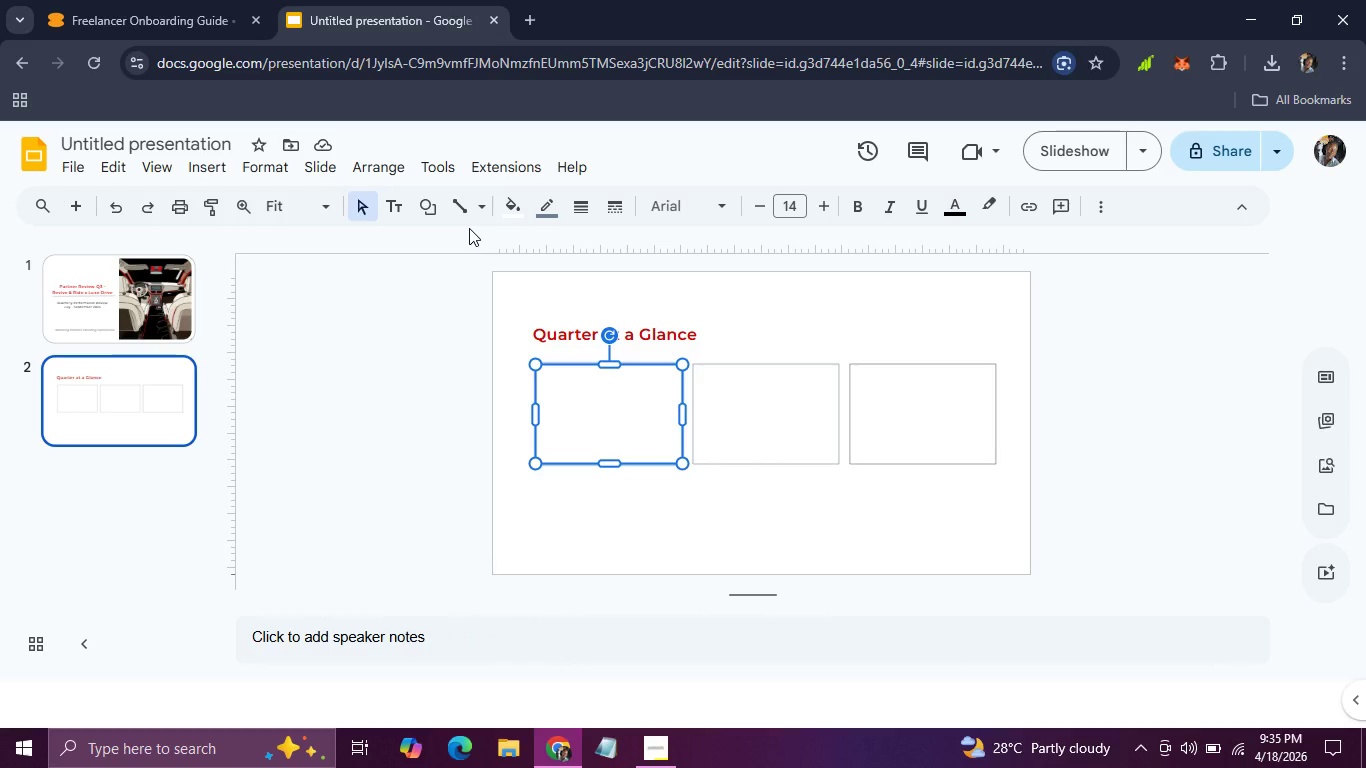 
left_click([557, 345])
 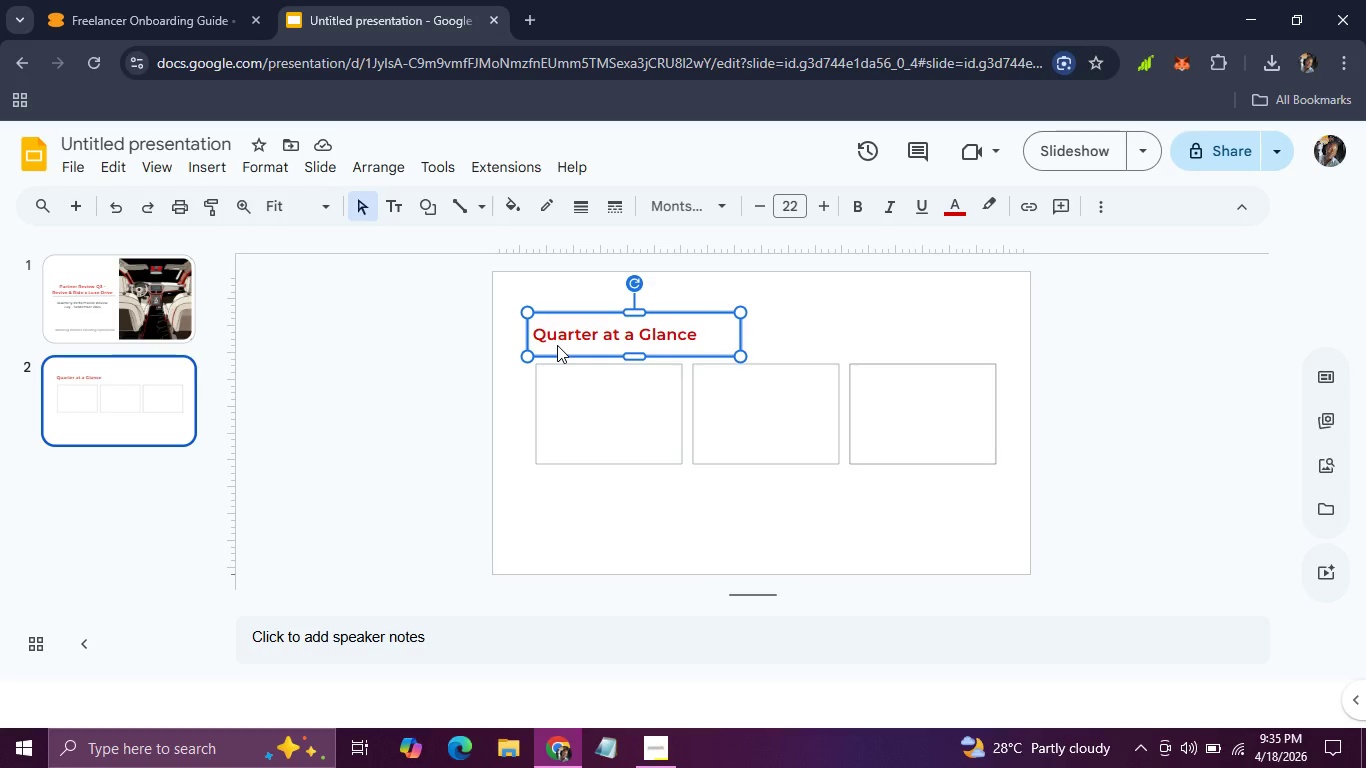 
key(Control+D)
 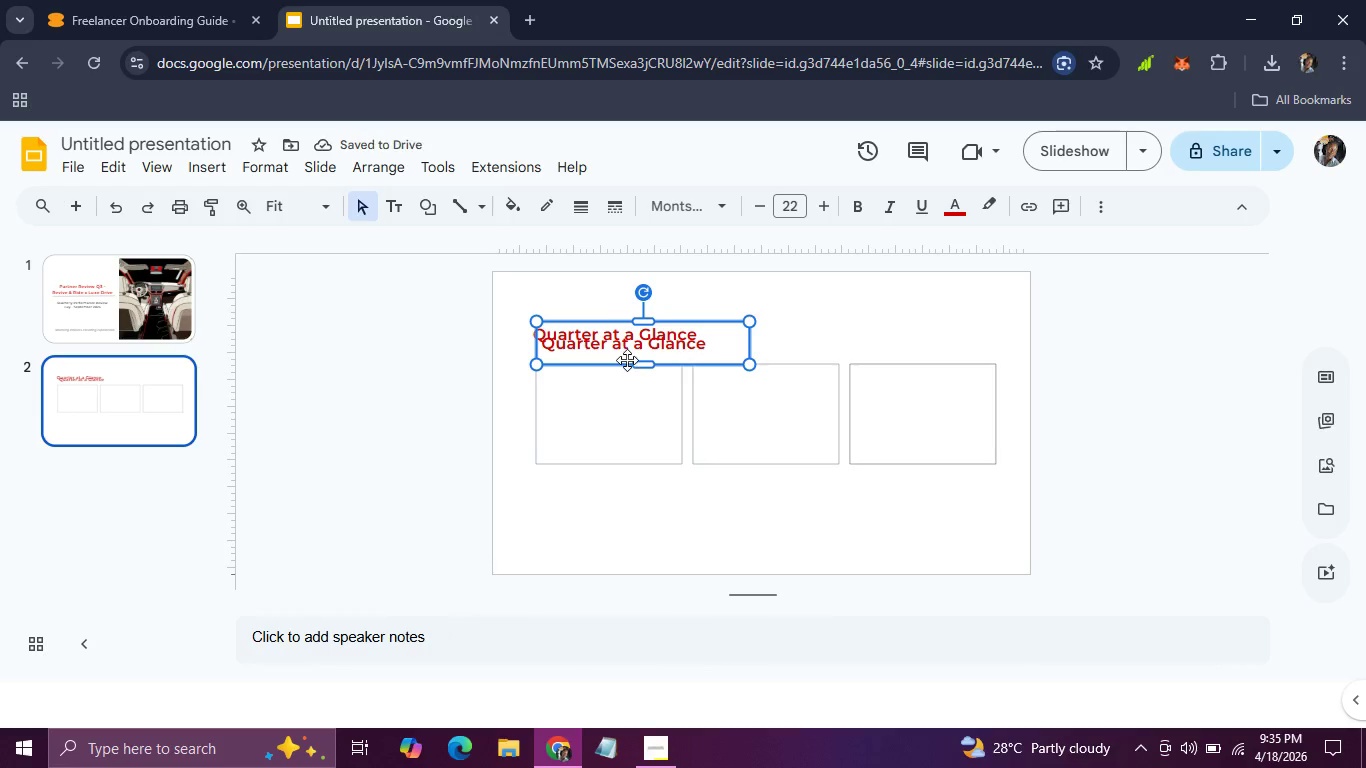 
left_click_drag(start_coordinate=[627, 361], to_coordinate=[615, 402])
 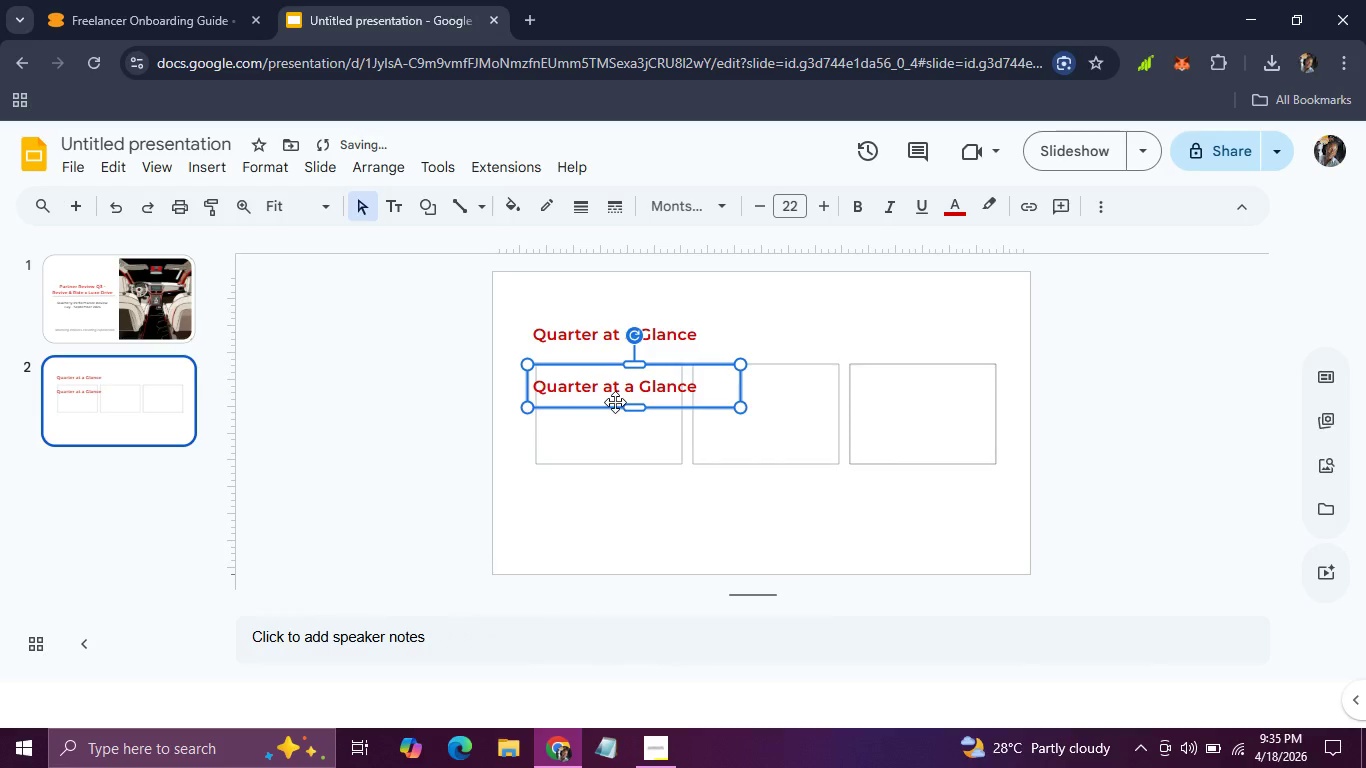 
double_click([615, 402])
 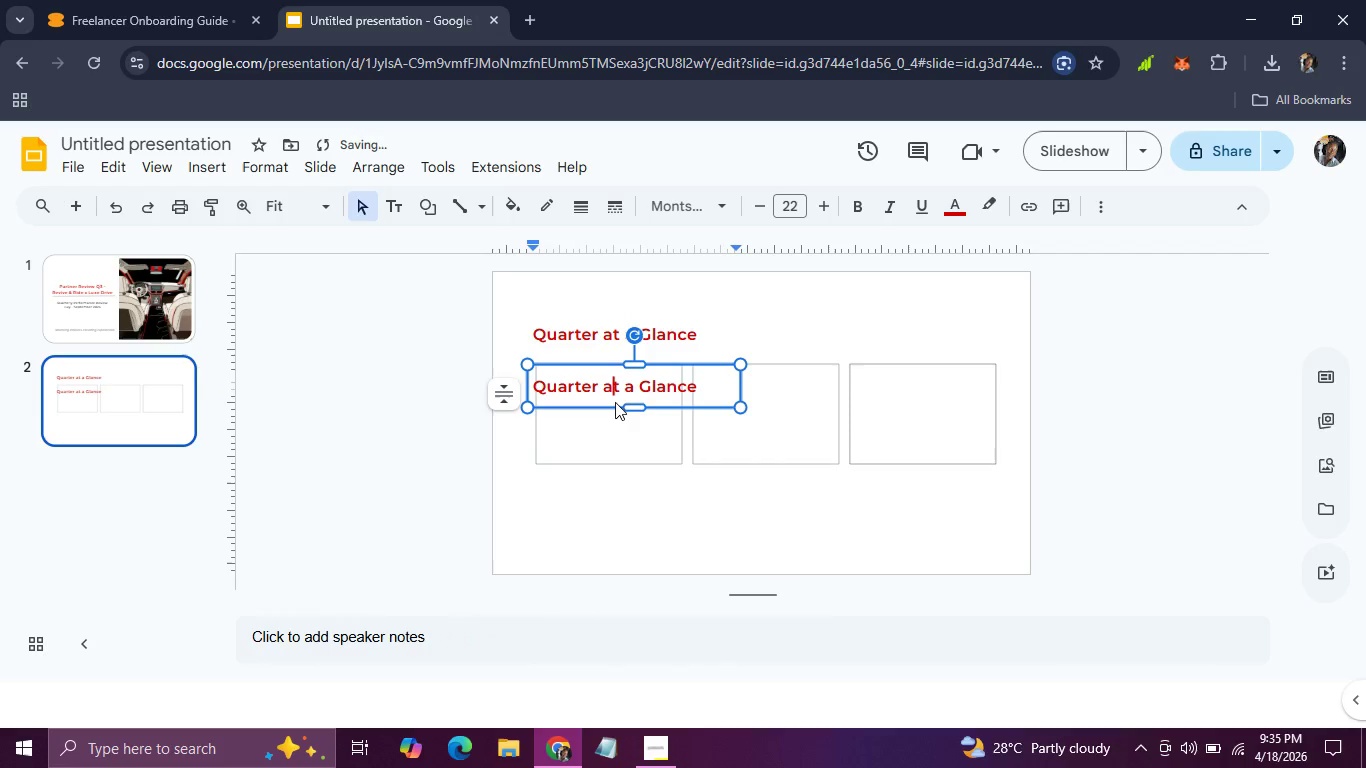 
triple_click([615, 402])
 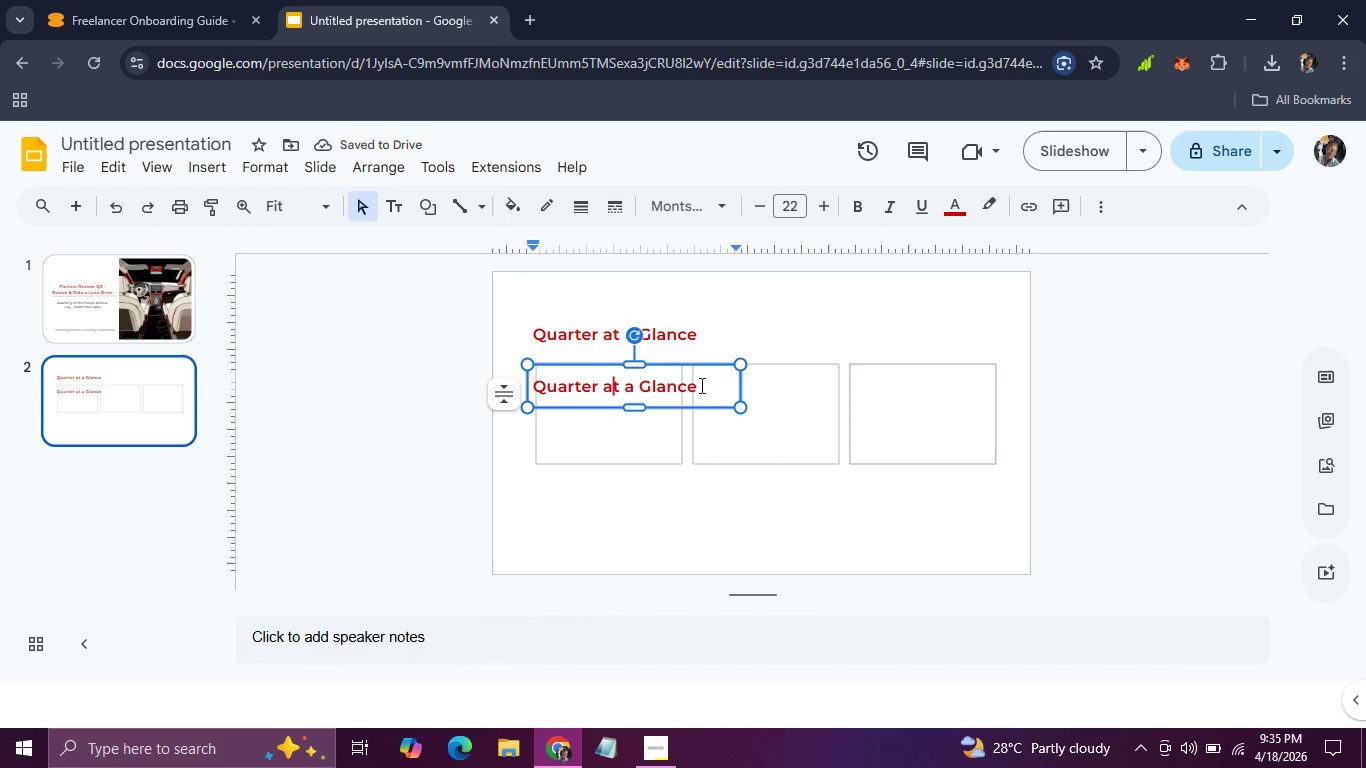 
left_click_drag(start_coordinate=[700, 385], to_coordinate=[535, 392])
 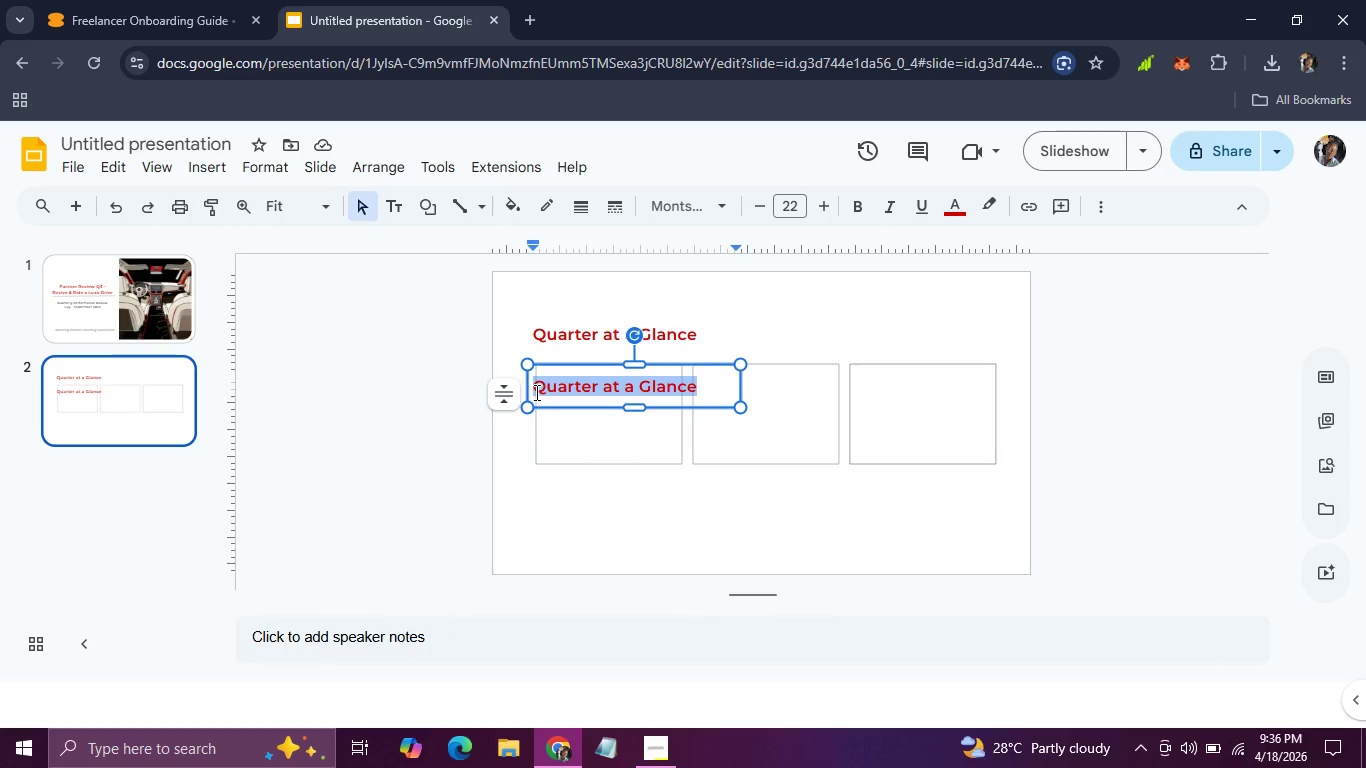 
wait(20.06)
 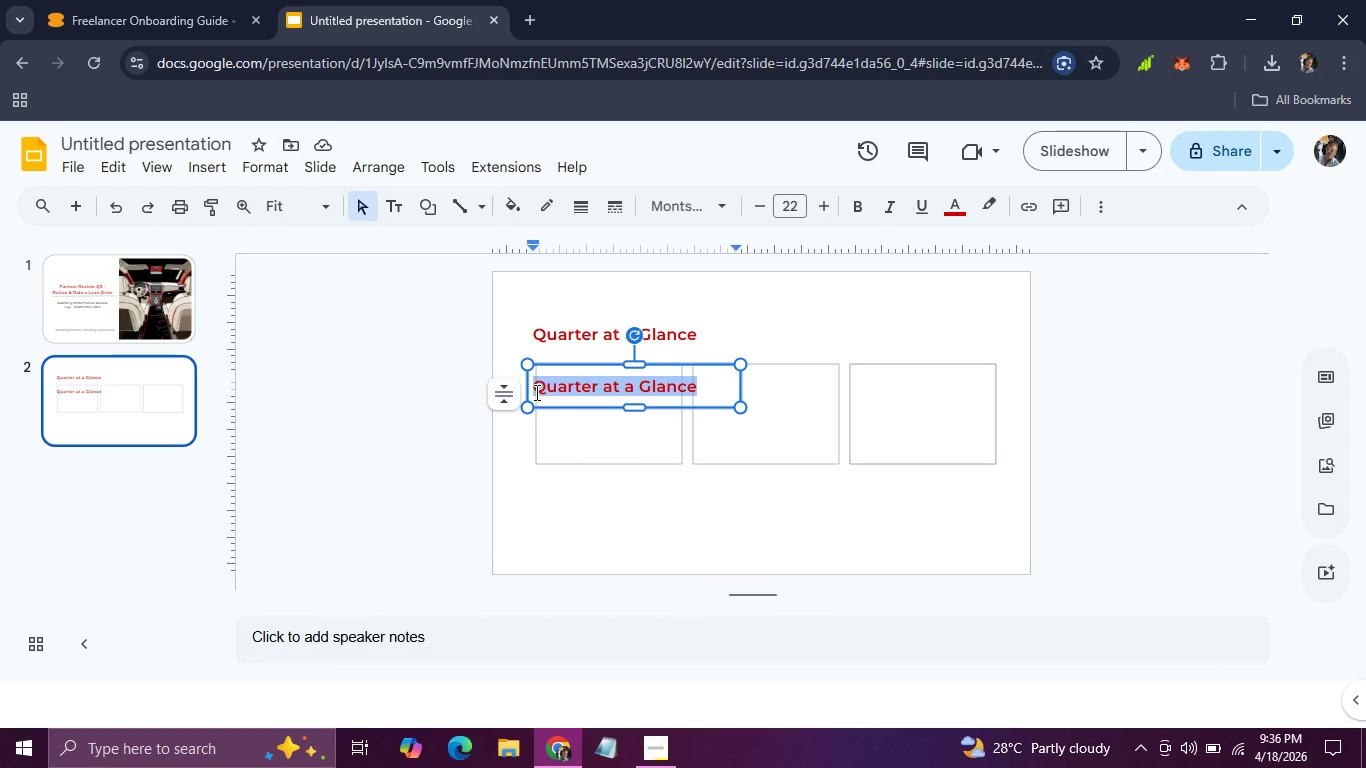 
key(Shift+ShiftLeft)
 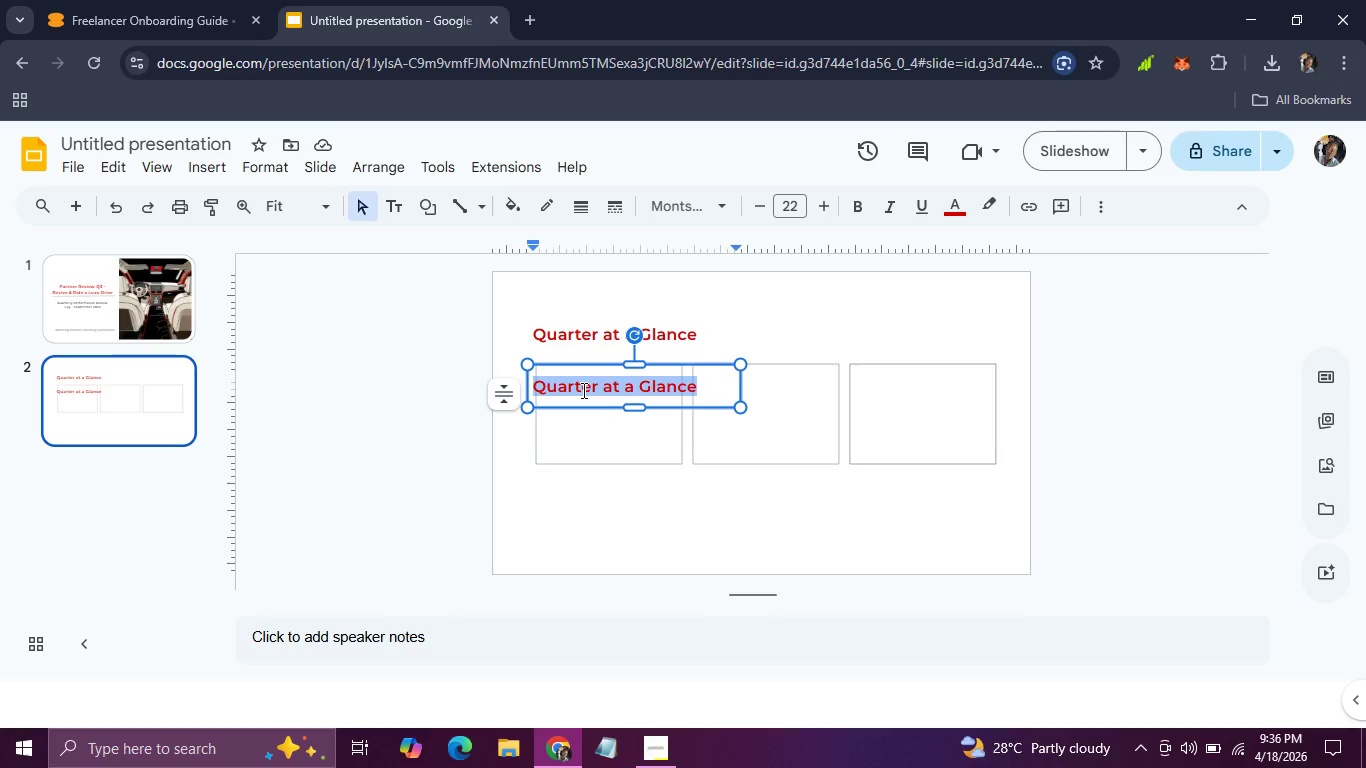 
key(CapsLock)
 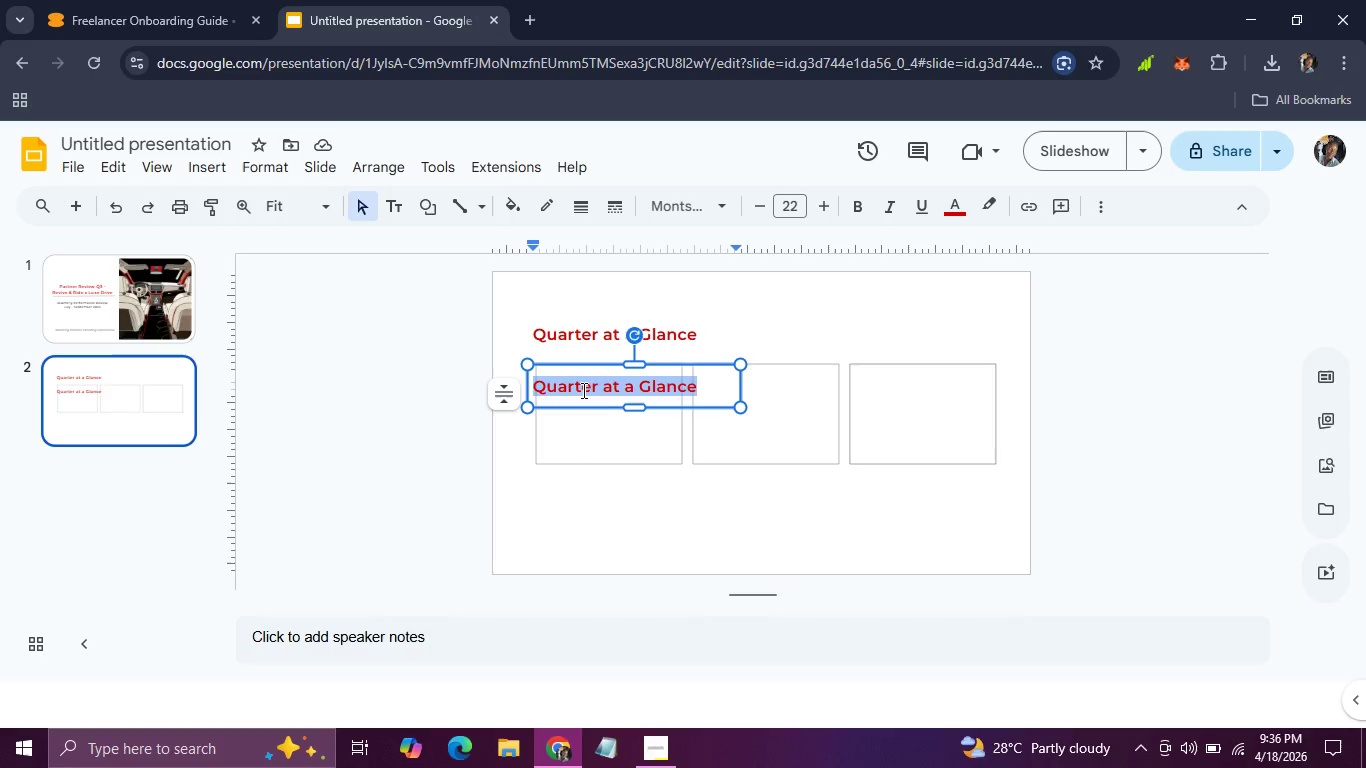 
key(R)
 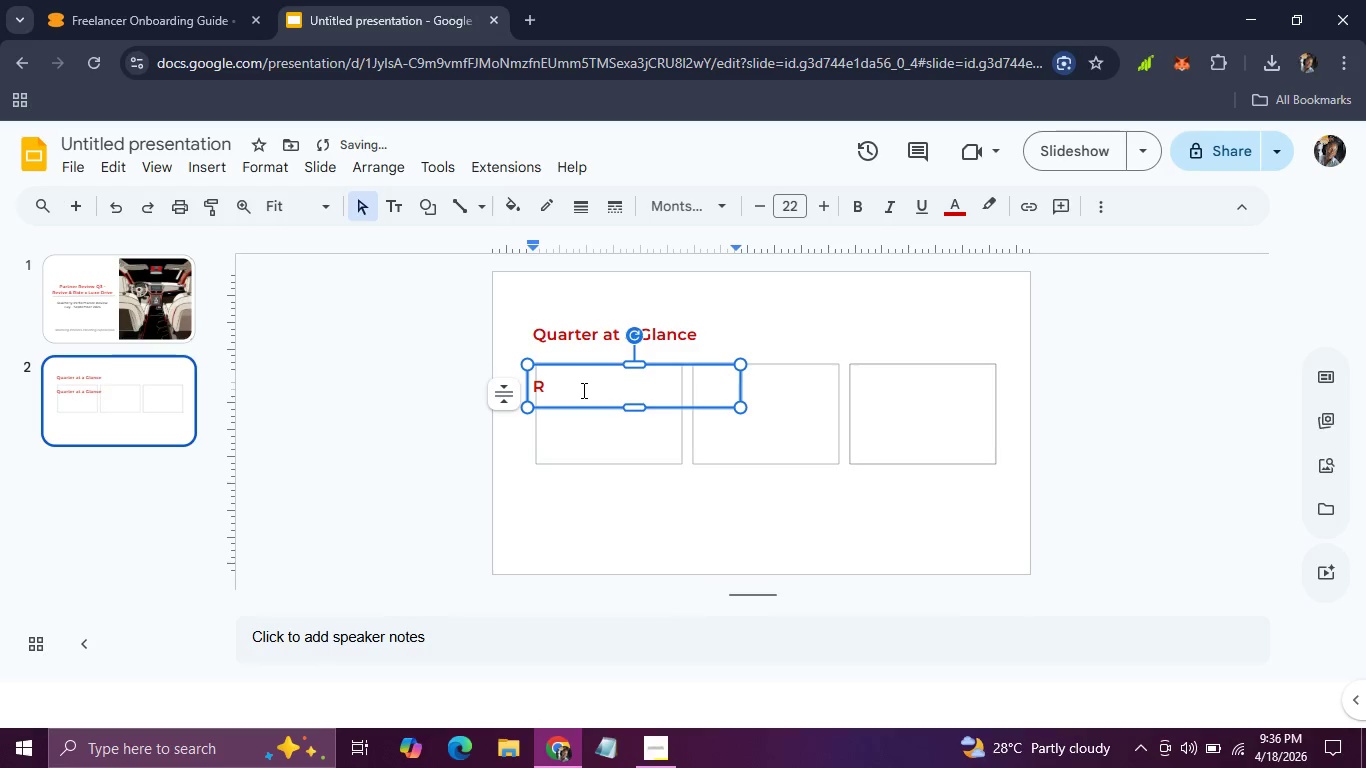 
key(Backspace)
 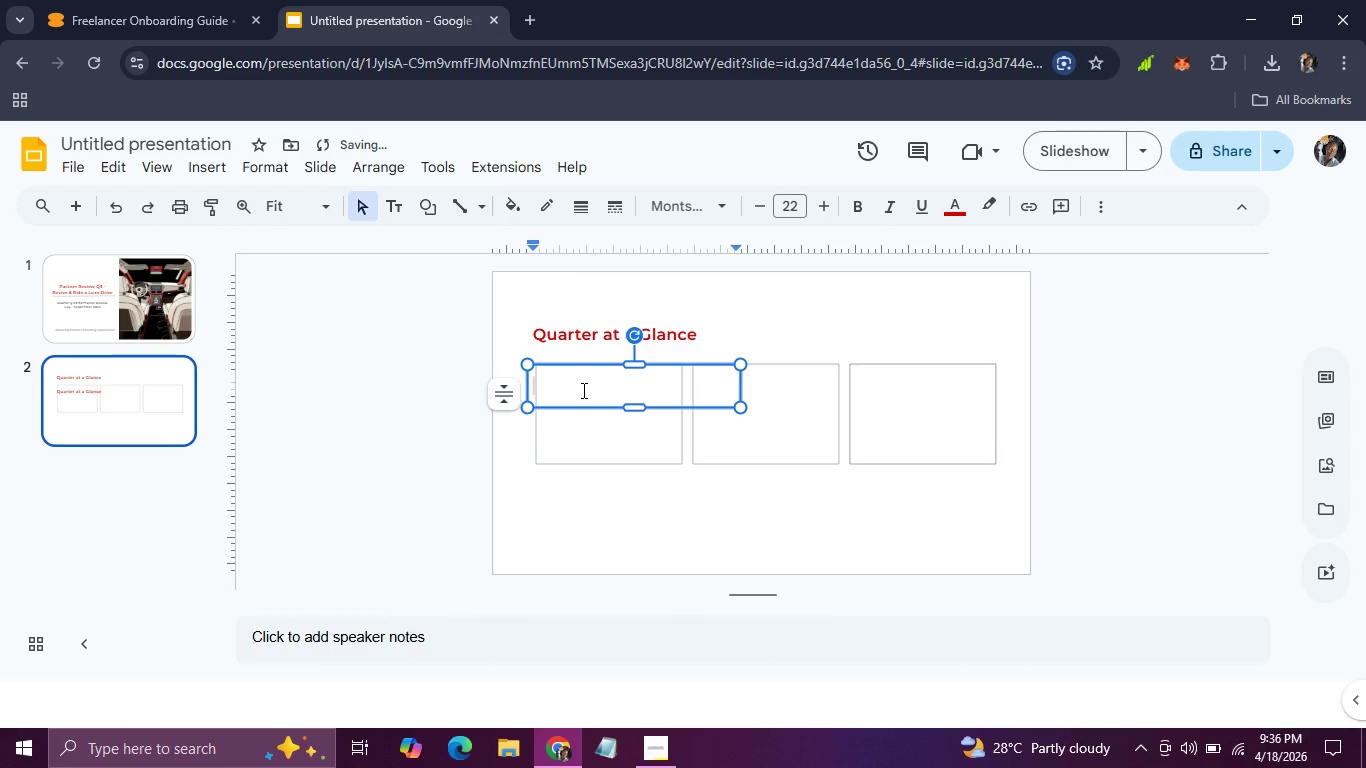 
key(H)
 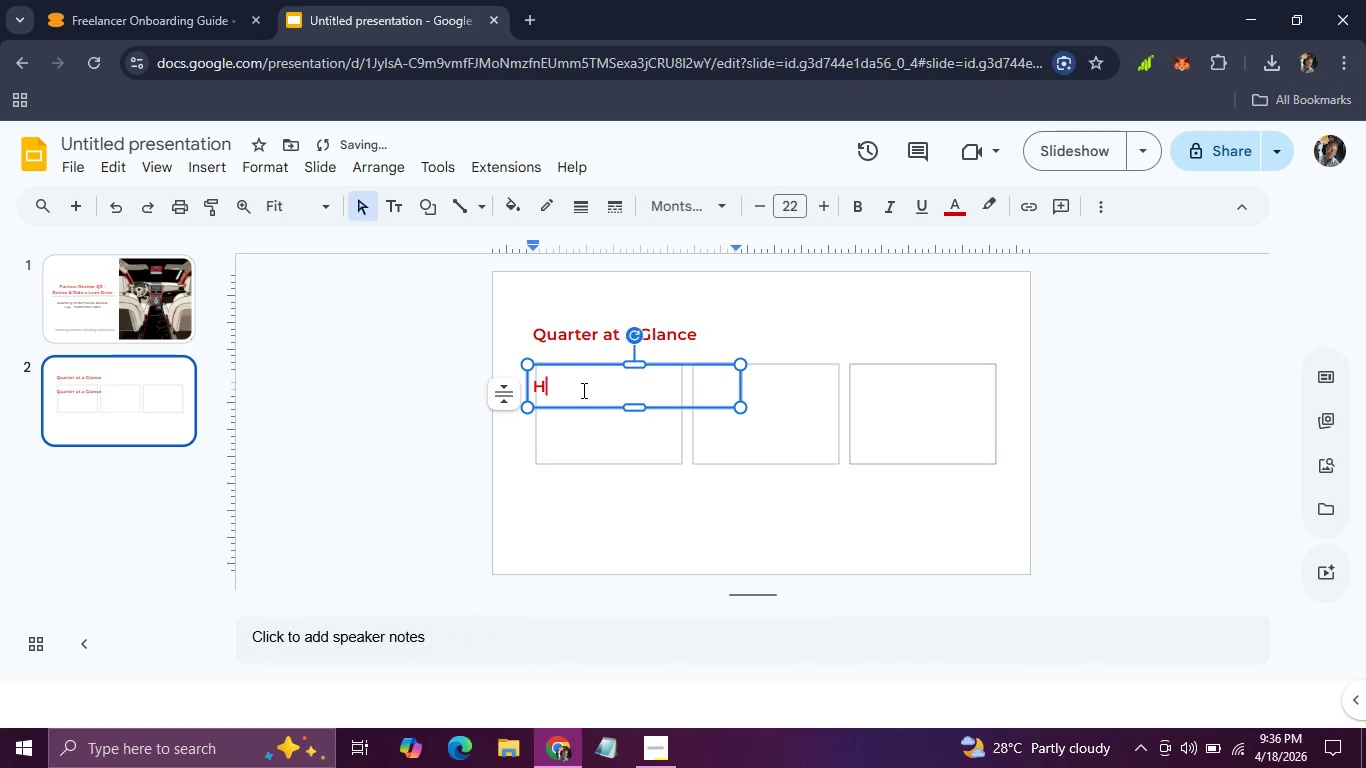 
key(CapsLock)
 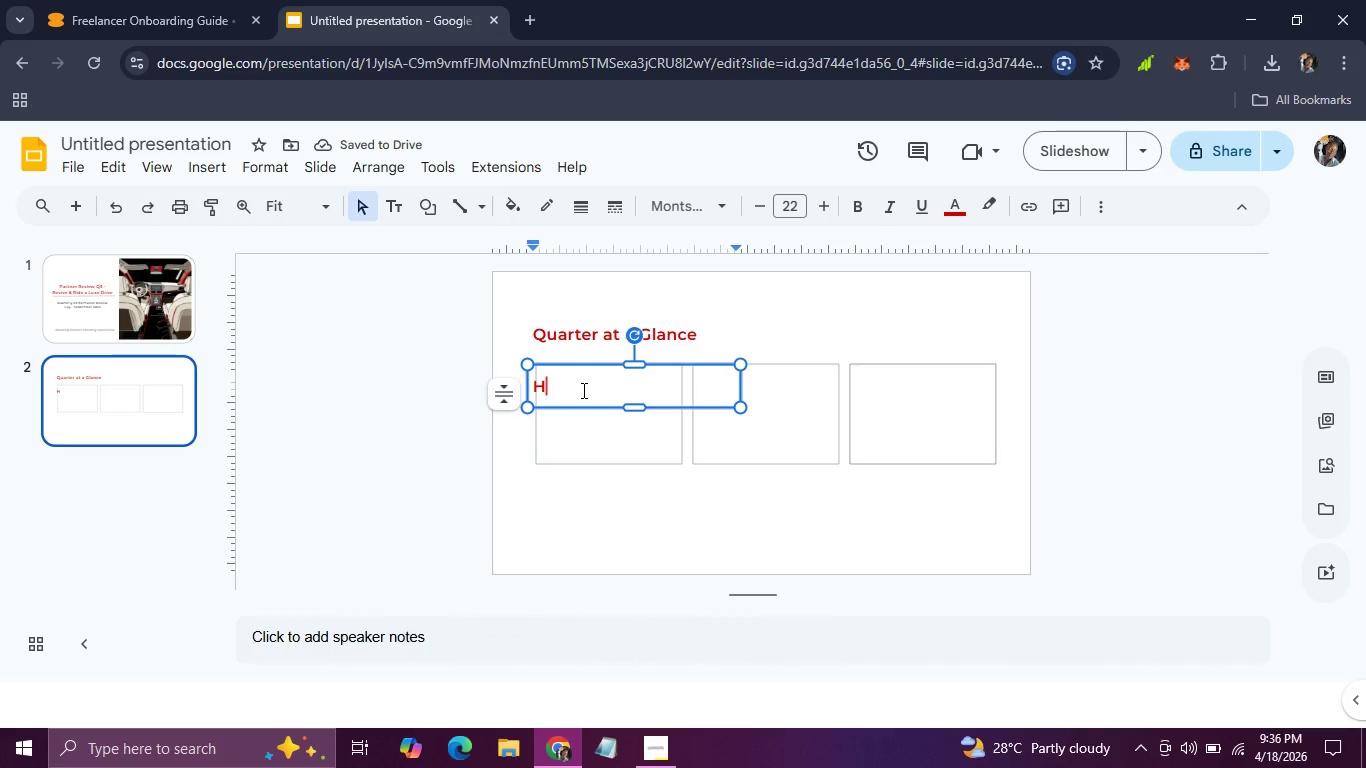 
wait(8.66)
 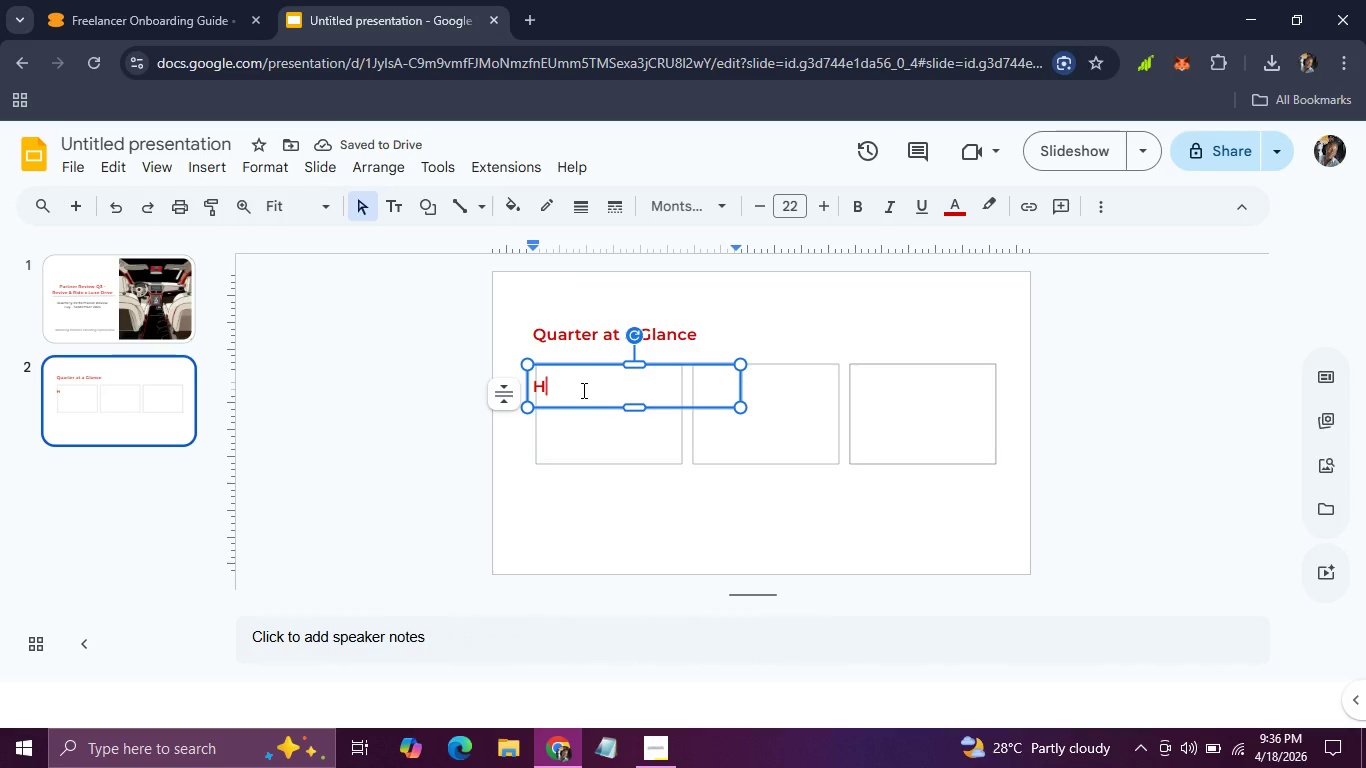 
key(Backspace)
type(147 Units Serviced)
 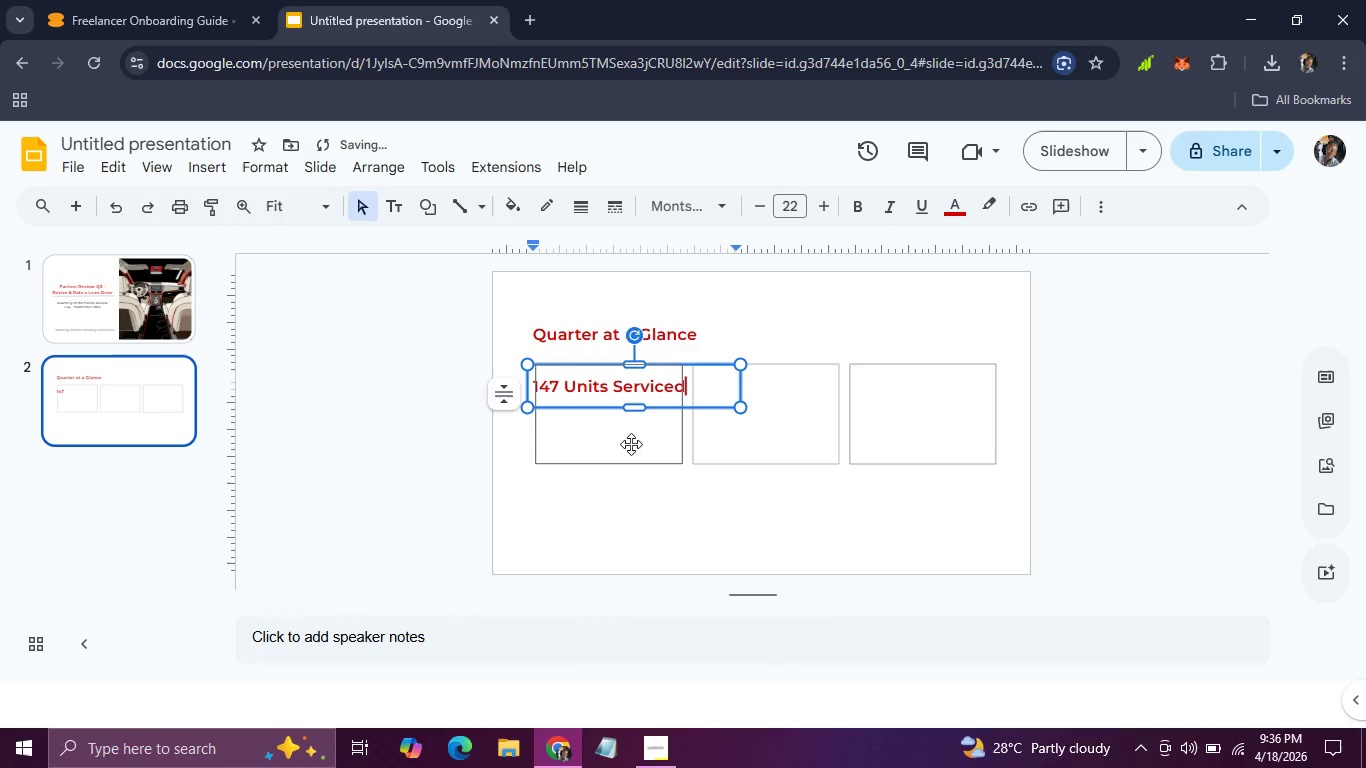 
left_click([631, 445])
 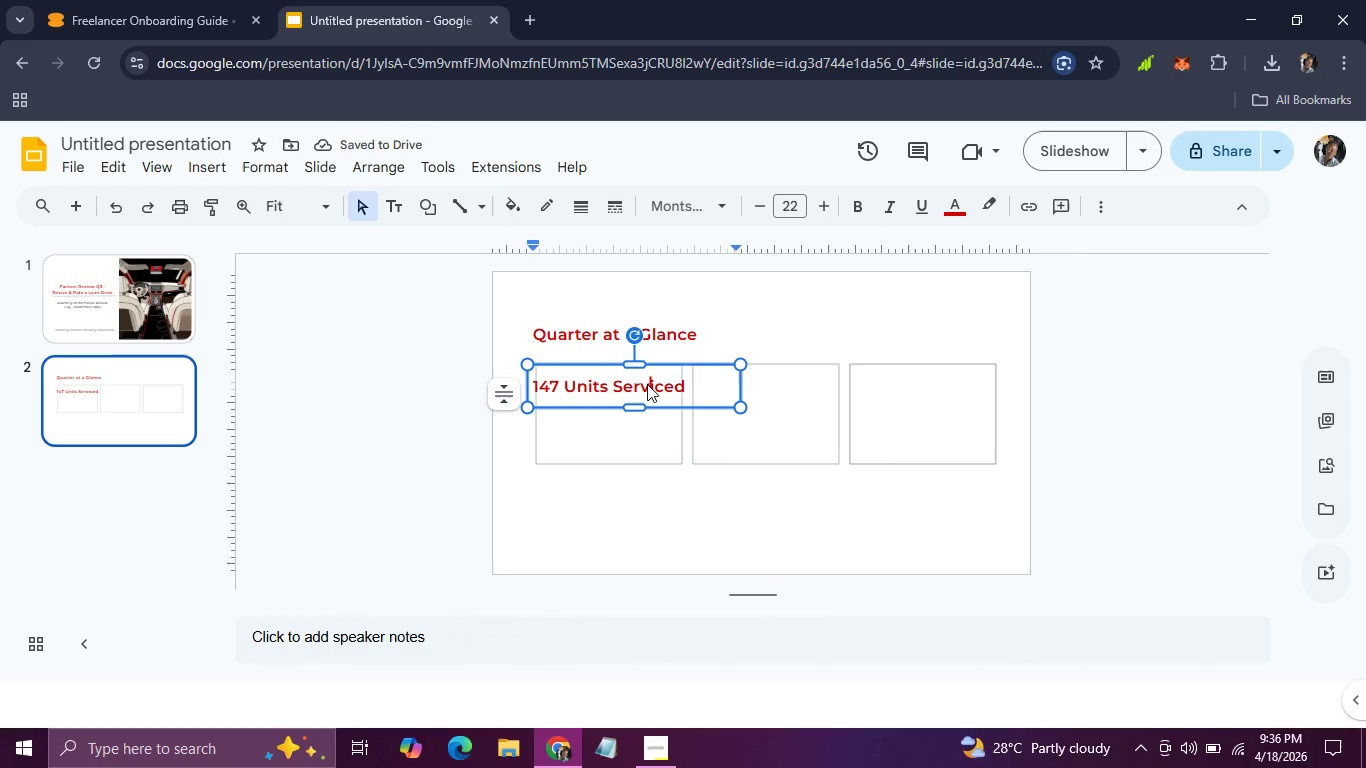 
double_click([647, 384])
 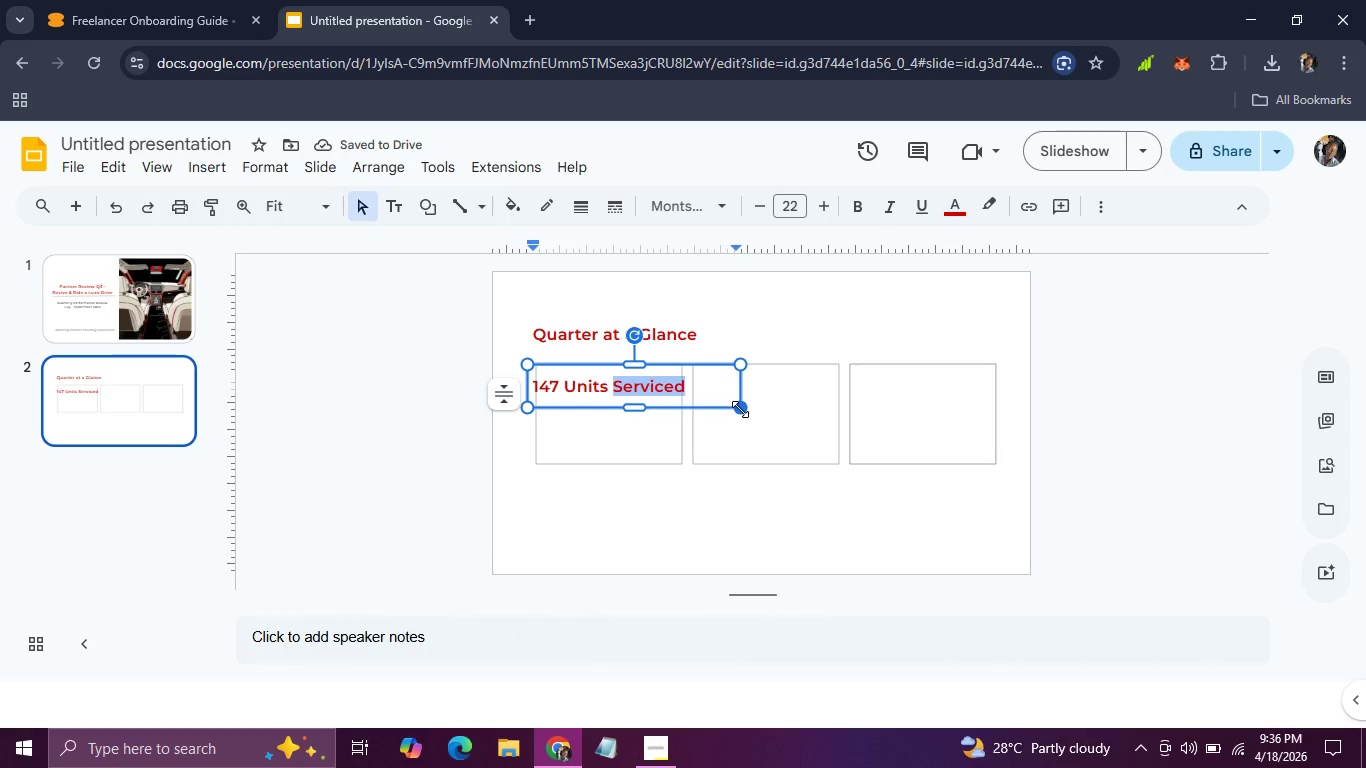 
left_click_drag(start_coordinate=[740, 409], to_coordinate=[703, 393])
 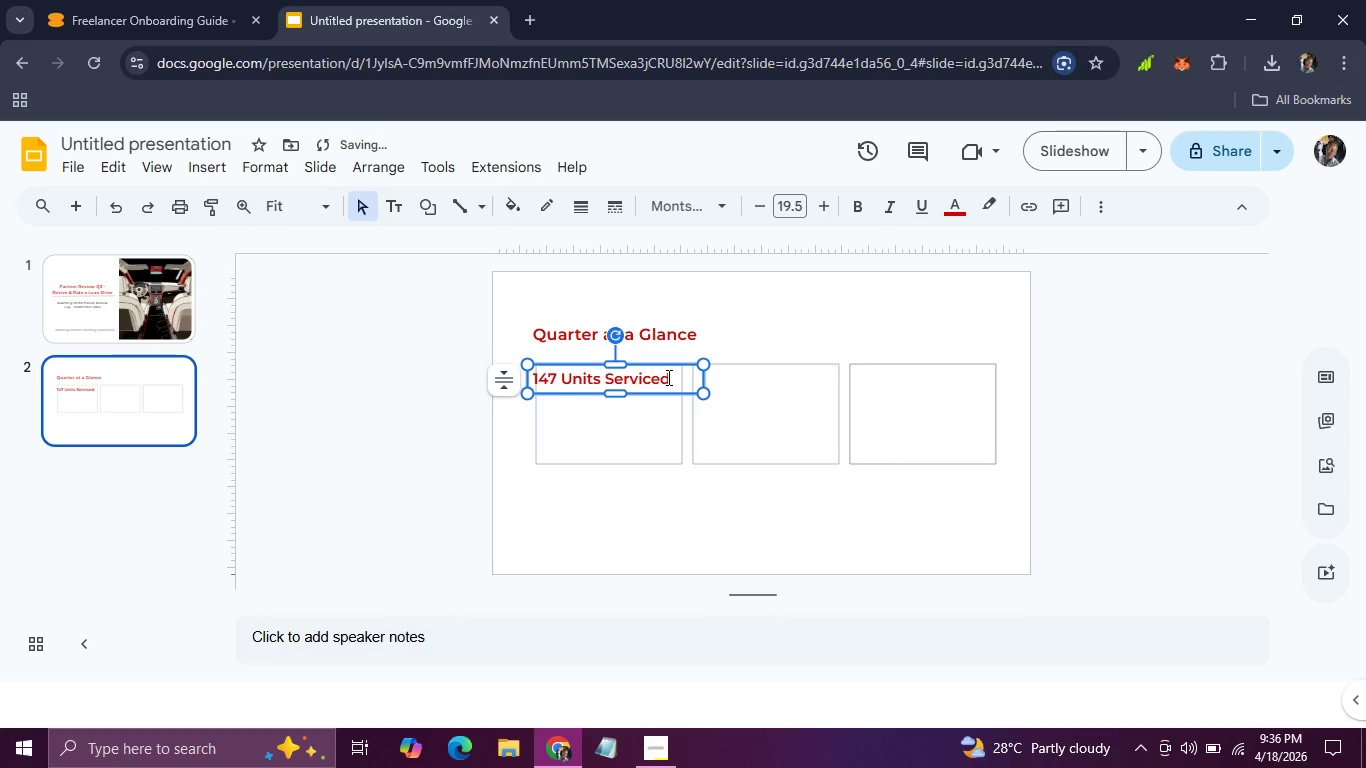 
double_click([667, 377])
 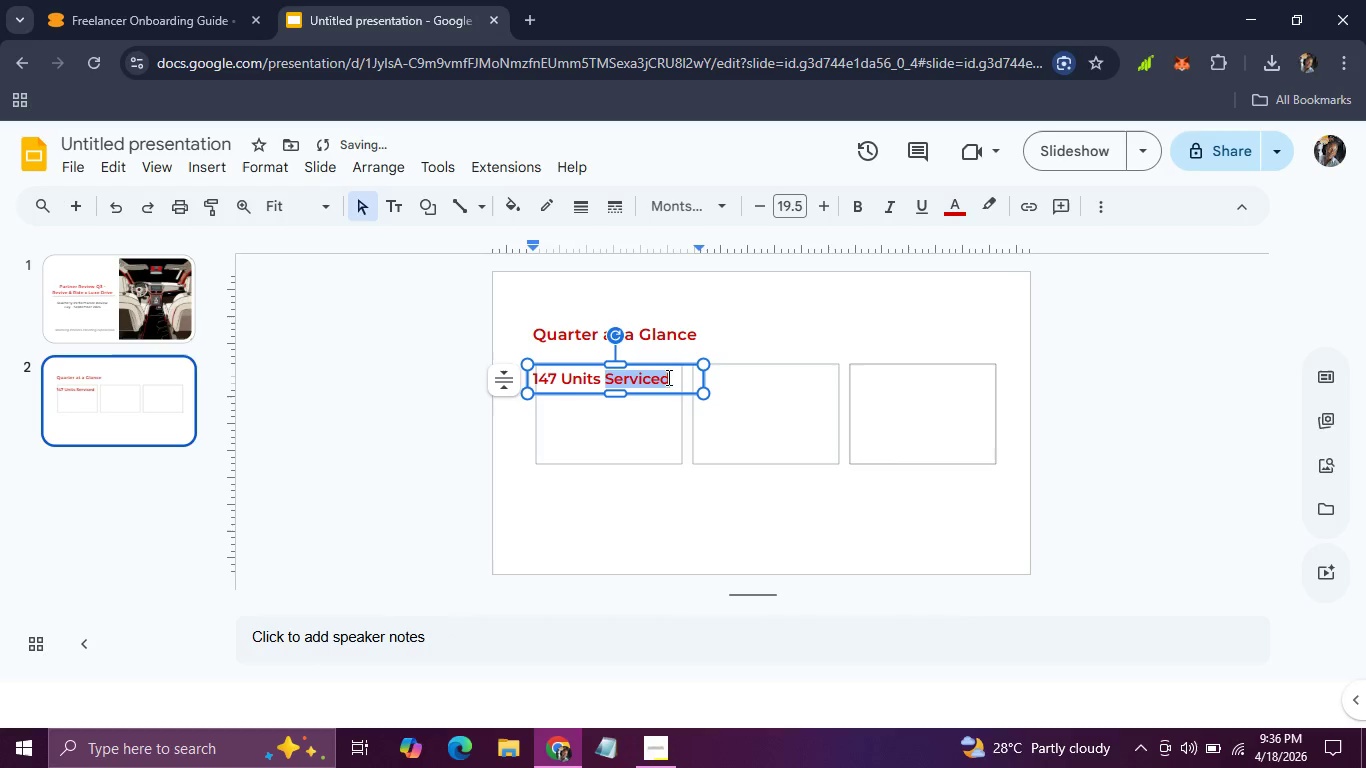 
left_click_drag(start_coordinate=[667, 377], to_coordinate=[552, 378])
 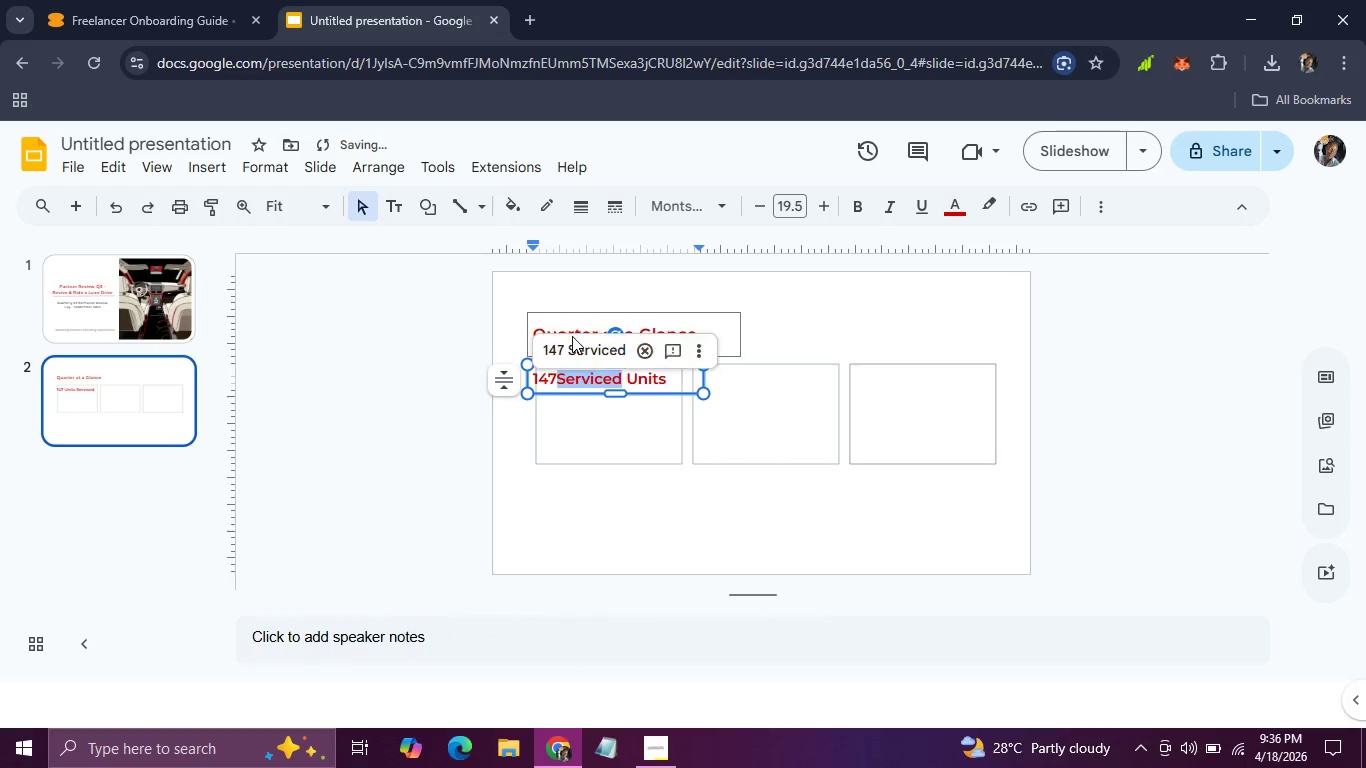 
left_click([572, 336])
 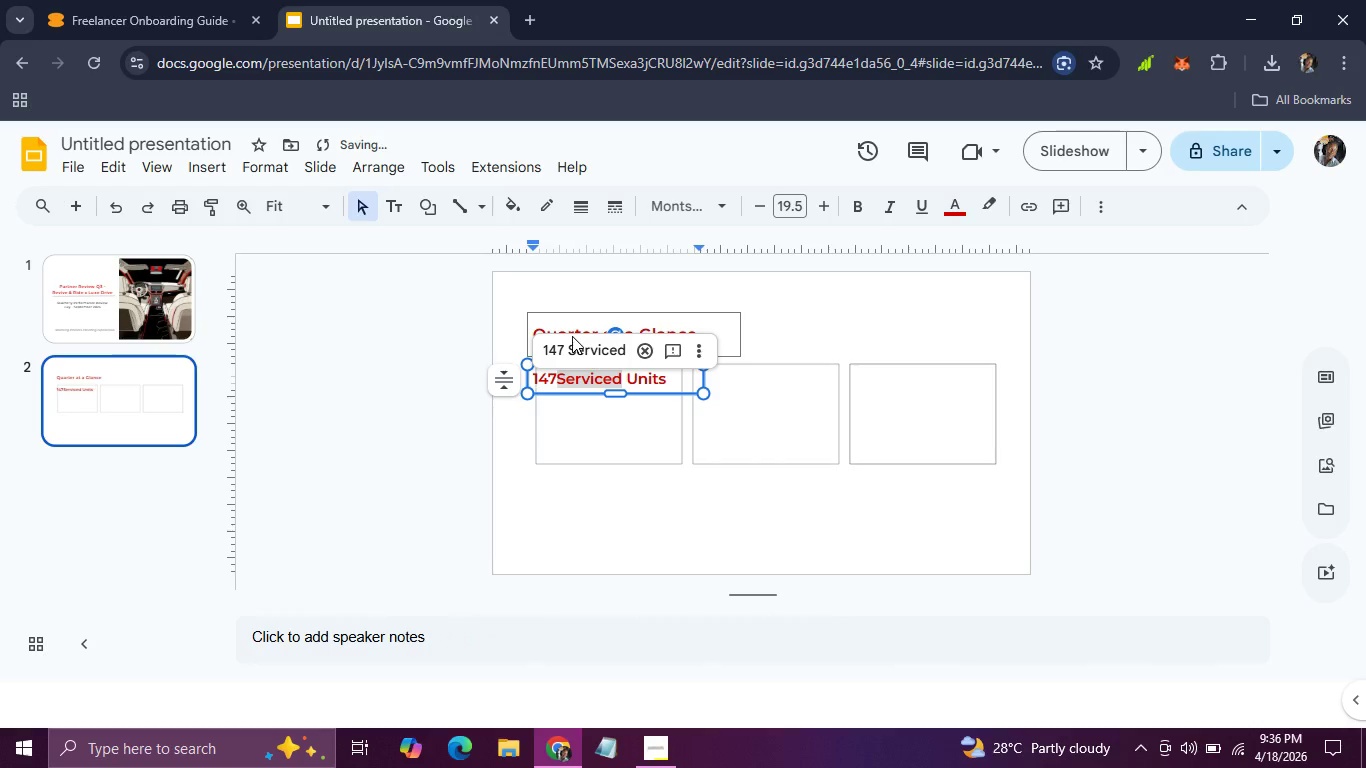 
left_click([572, 336])
 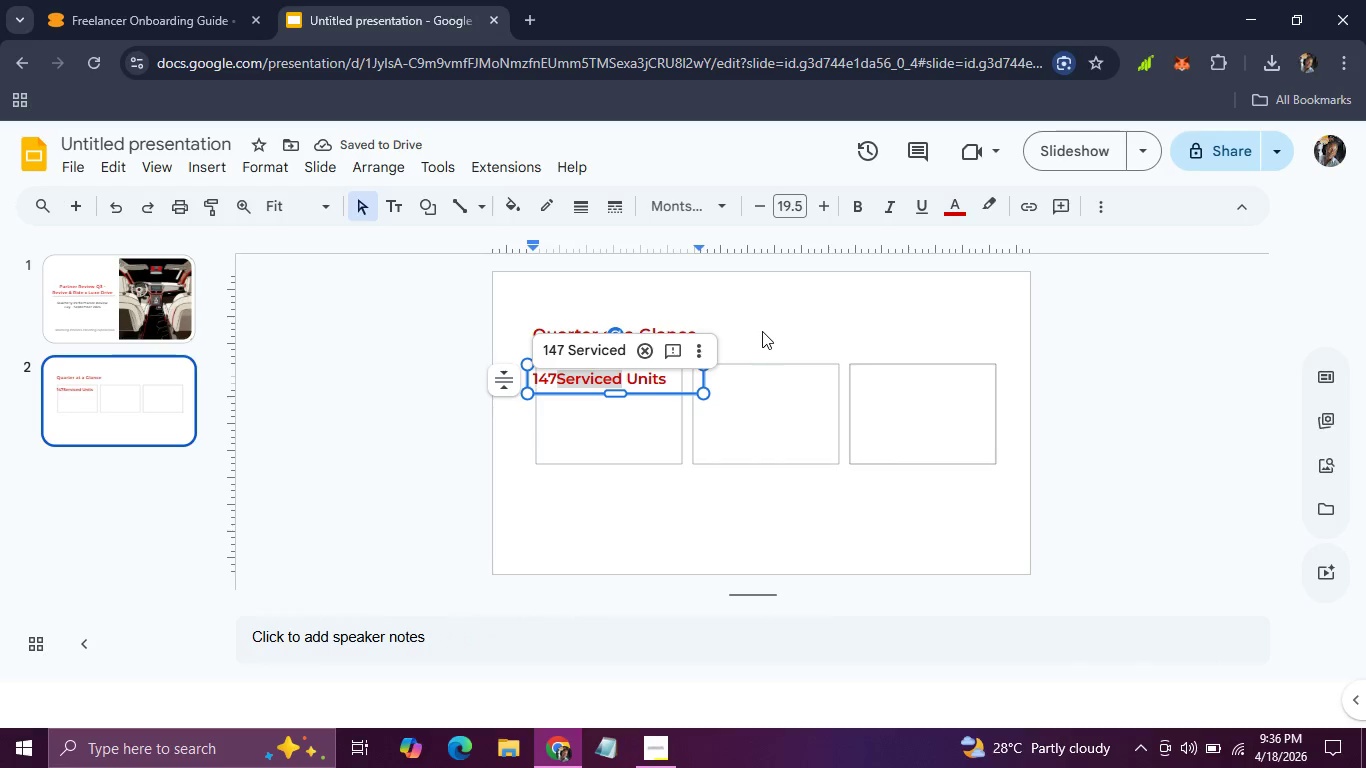 
left_click([759, 330])
 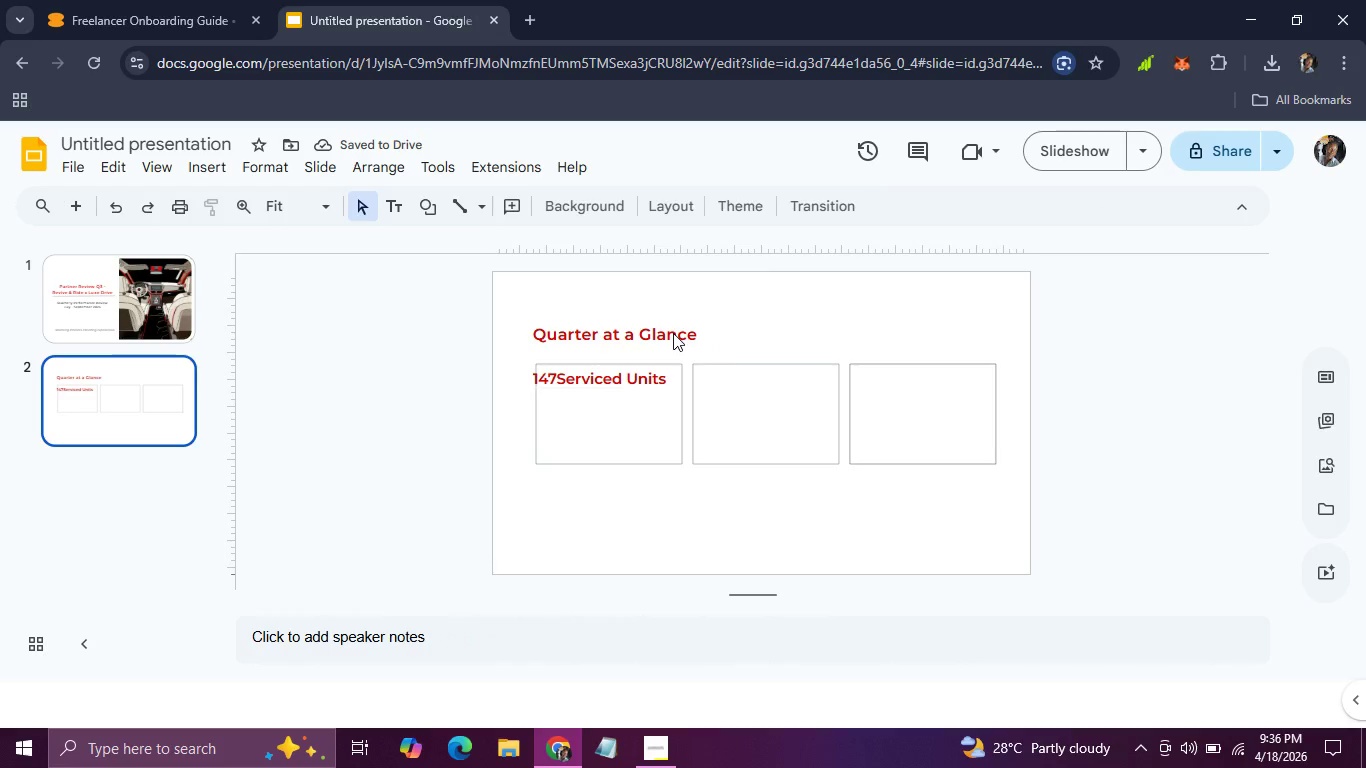 
double_click([673, 333])
 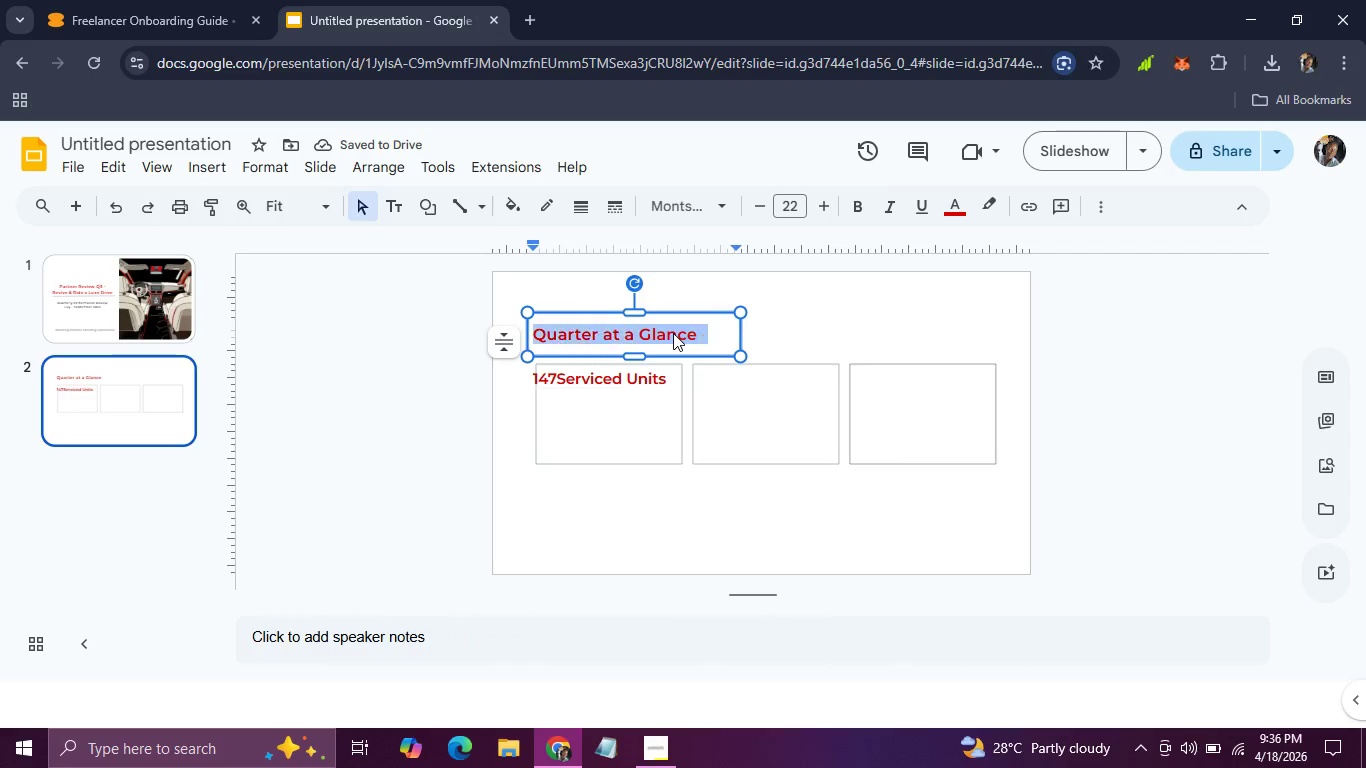 
triple_click([673, 333])
 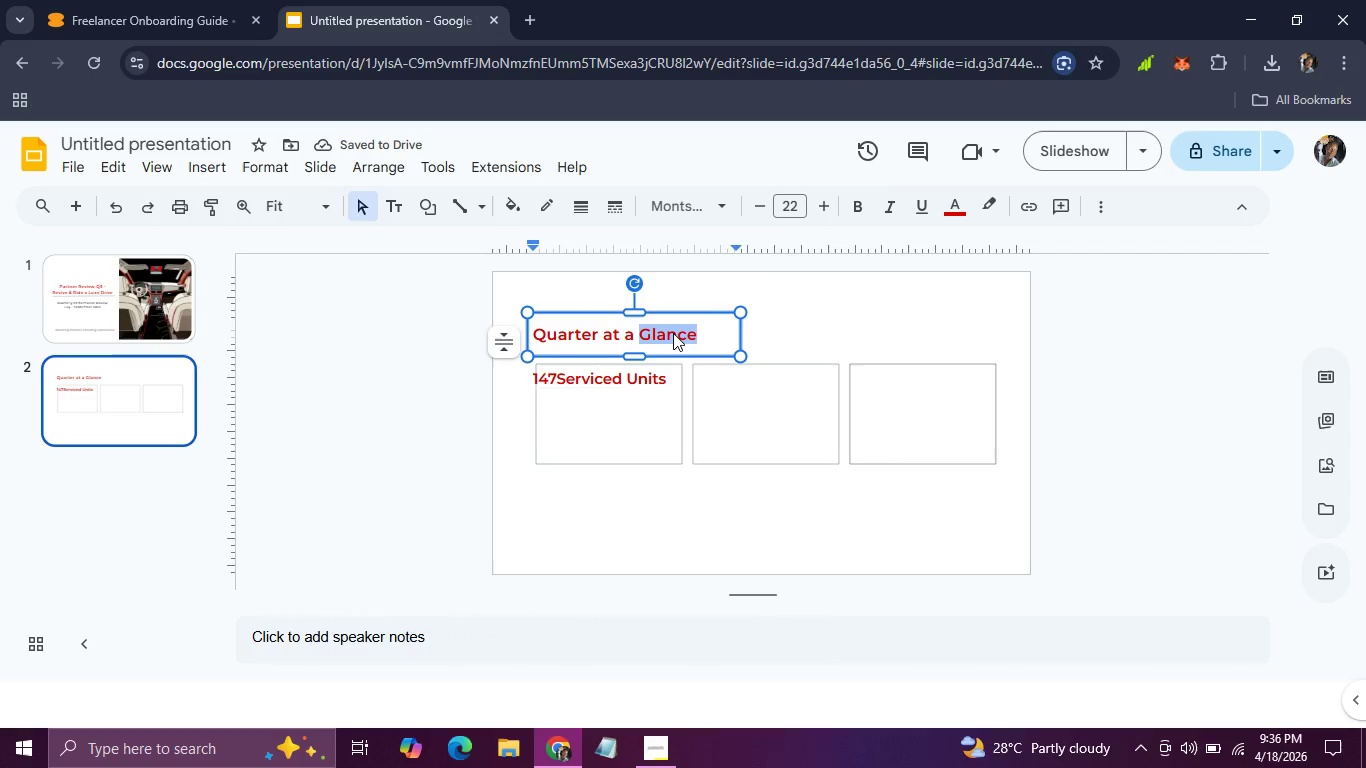 
triple_click([673, 333])
 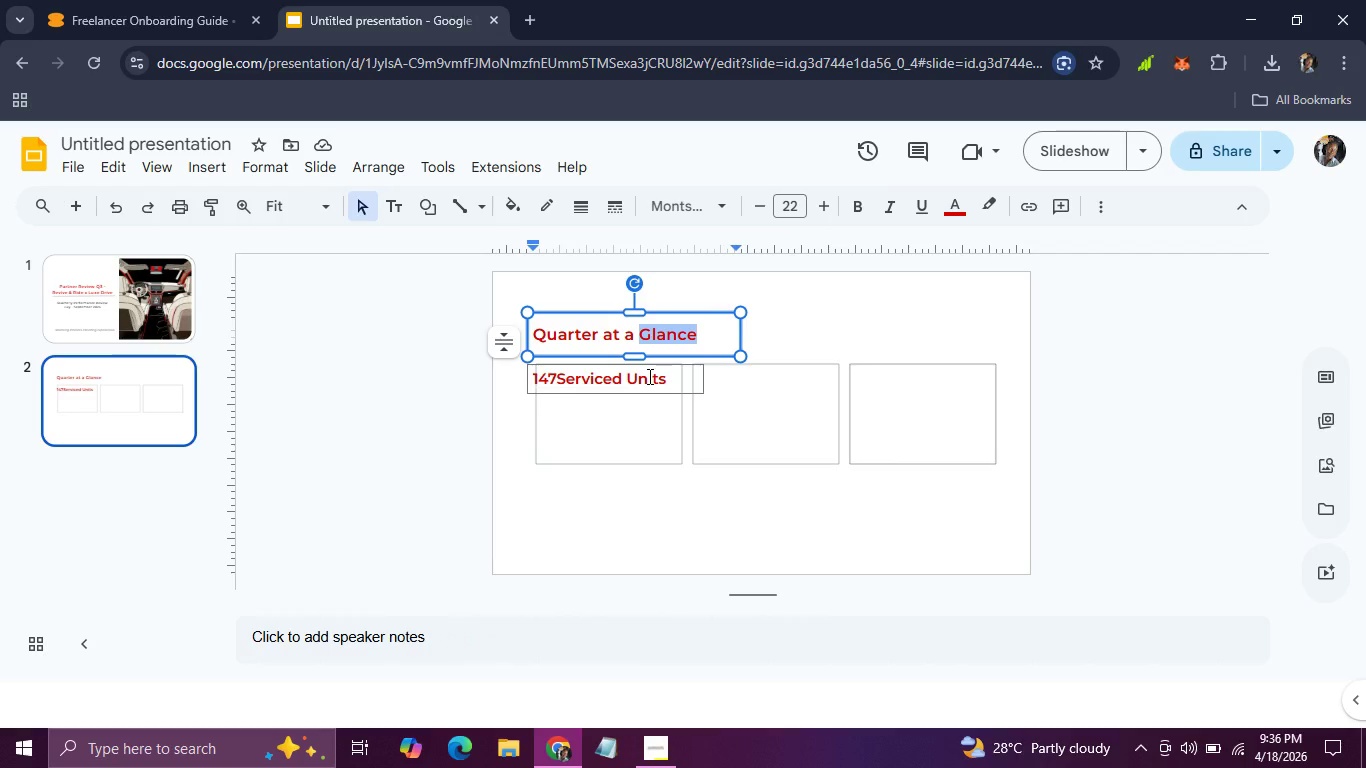 
left_click([648, 376])
 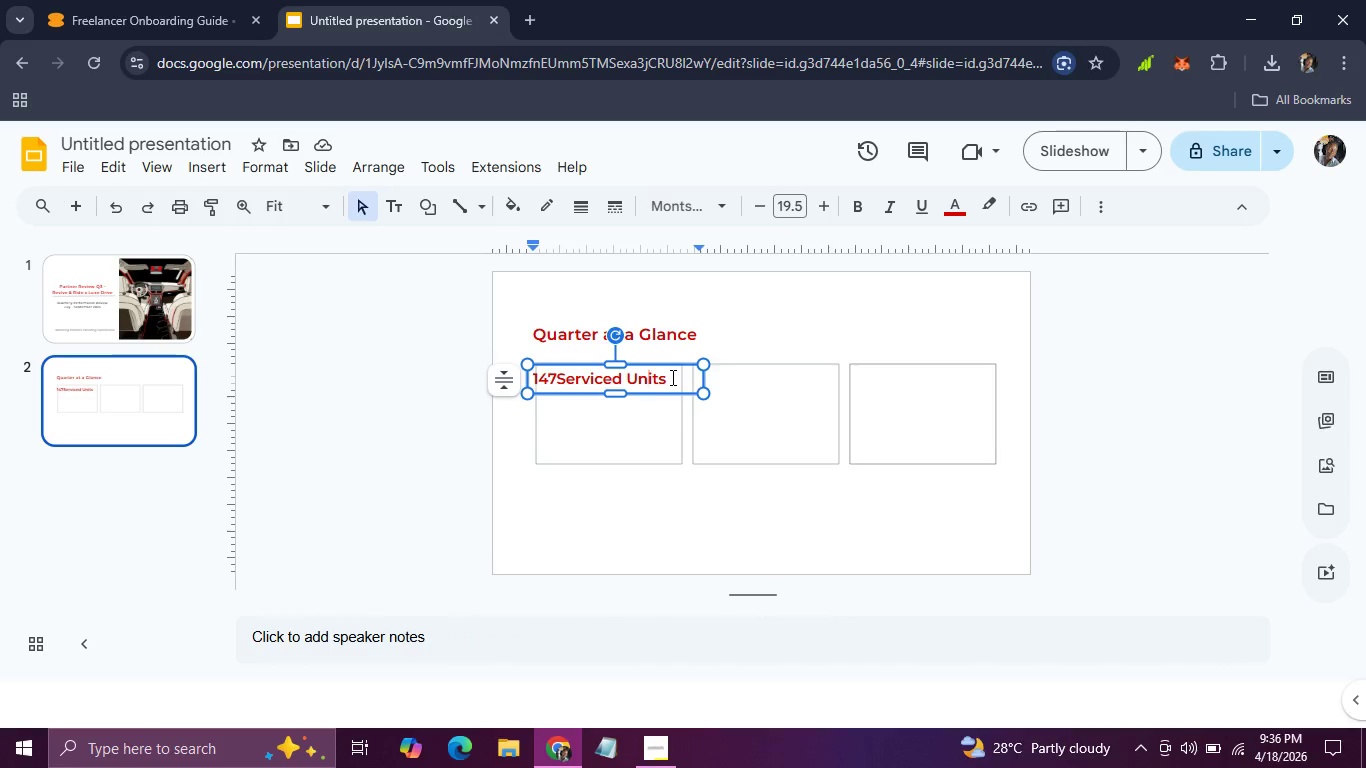 
left_click_drag(start_coordinate=[671, 377], to_coordinate=[531, 381])
 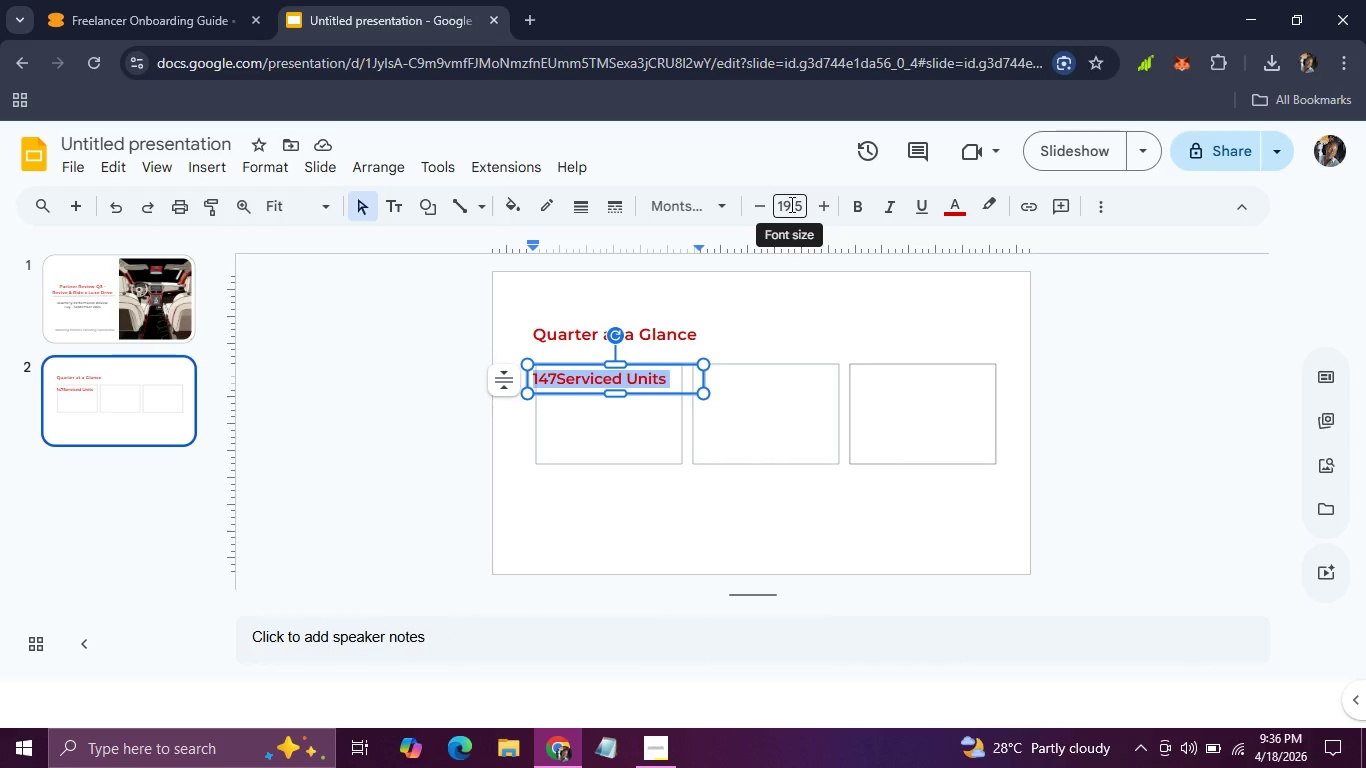 
left_click([790, 204])
 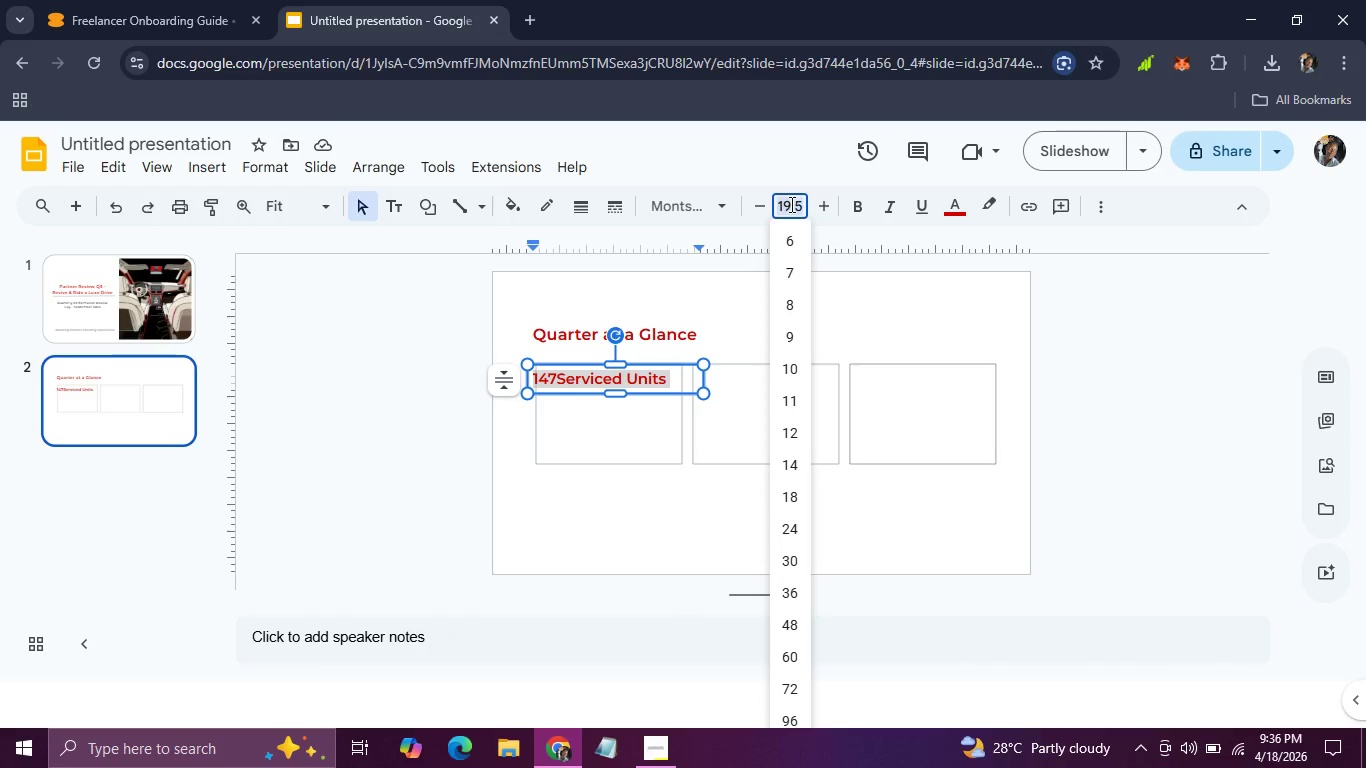 
type(16)
 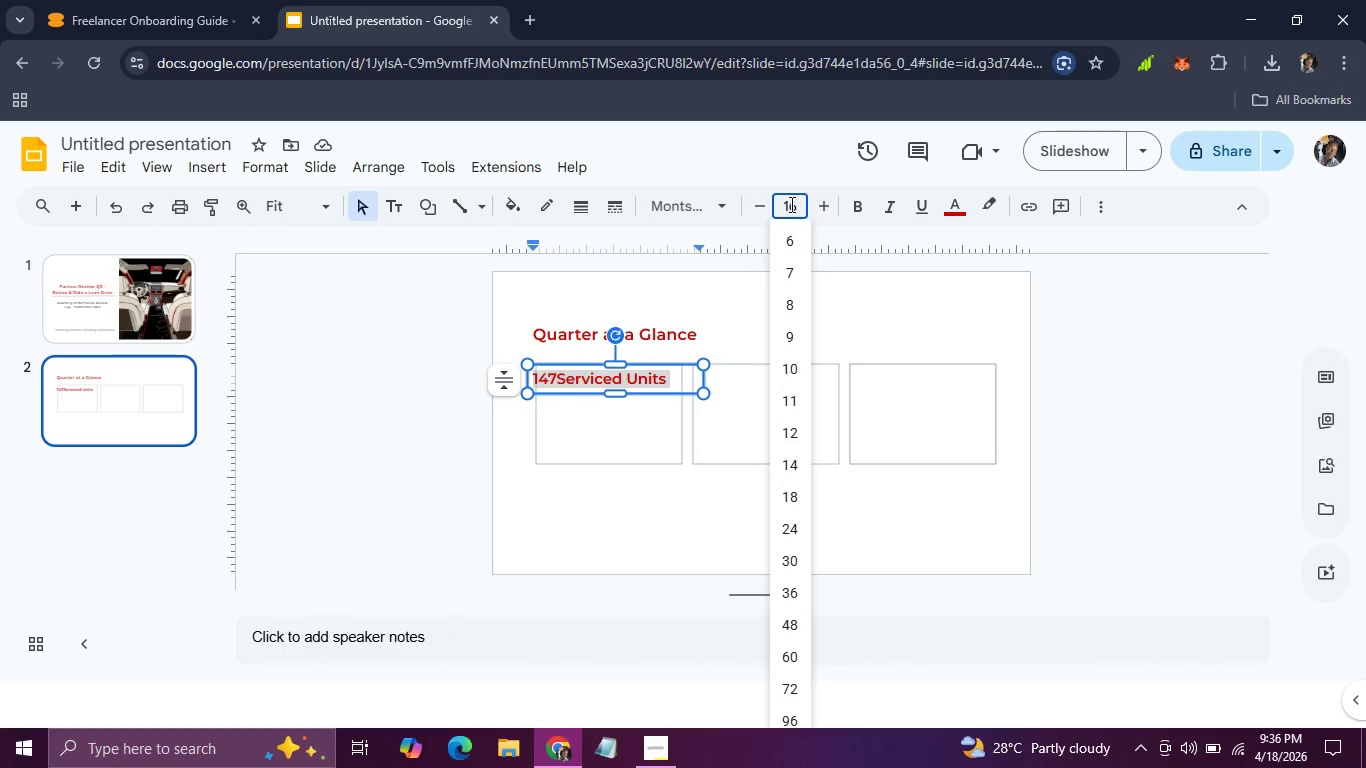 
key(Enter)
 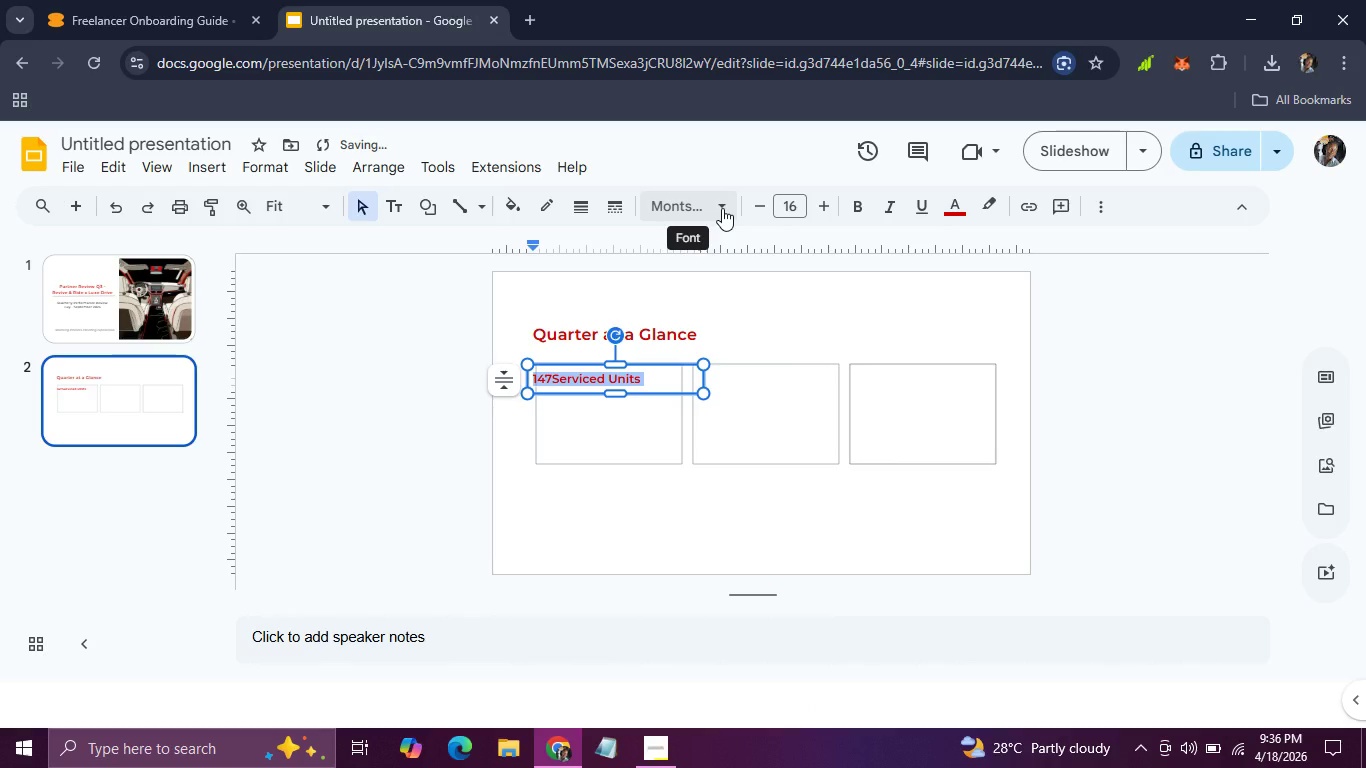 
left_click([722, 208])
 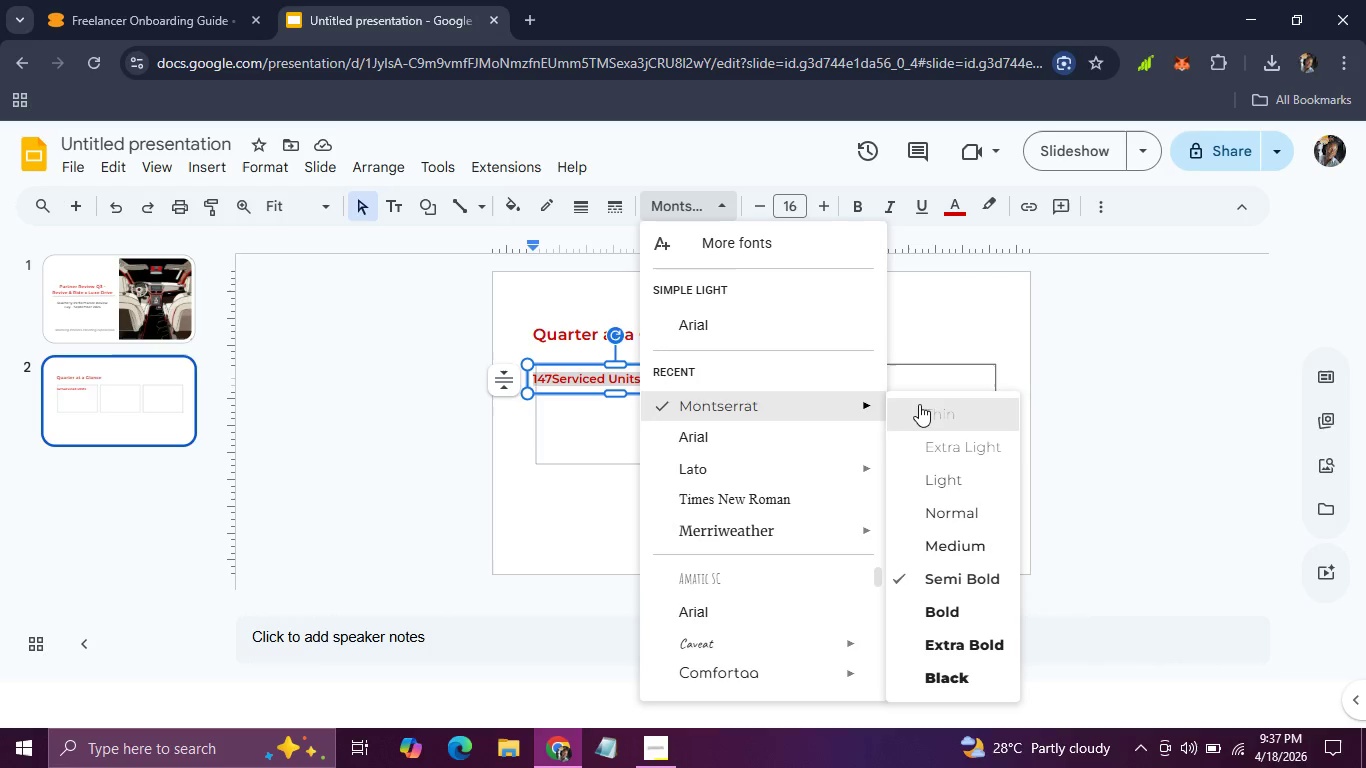 
wait(5.36)
 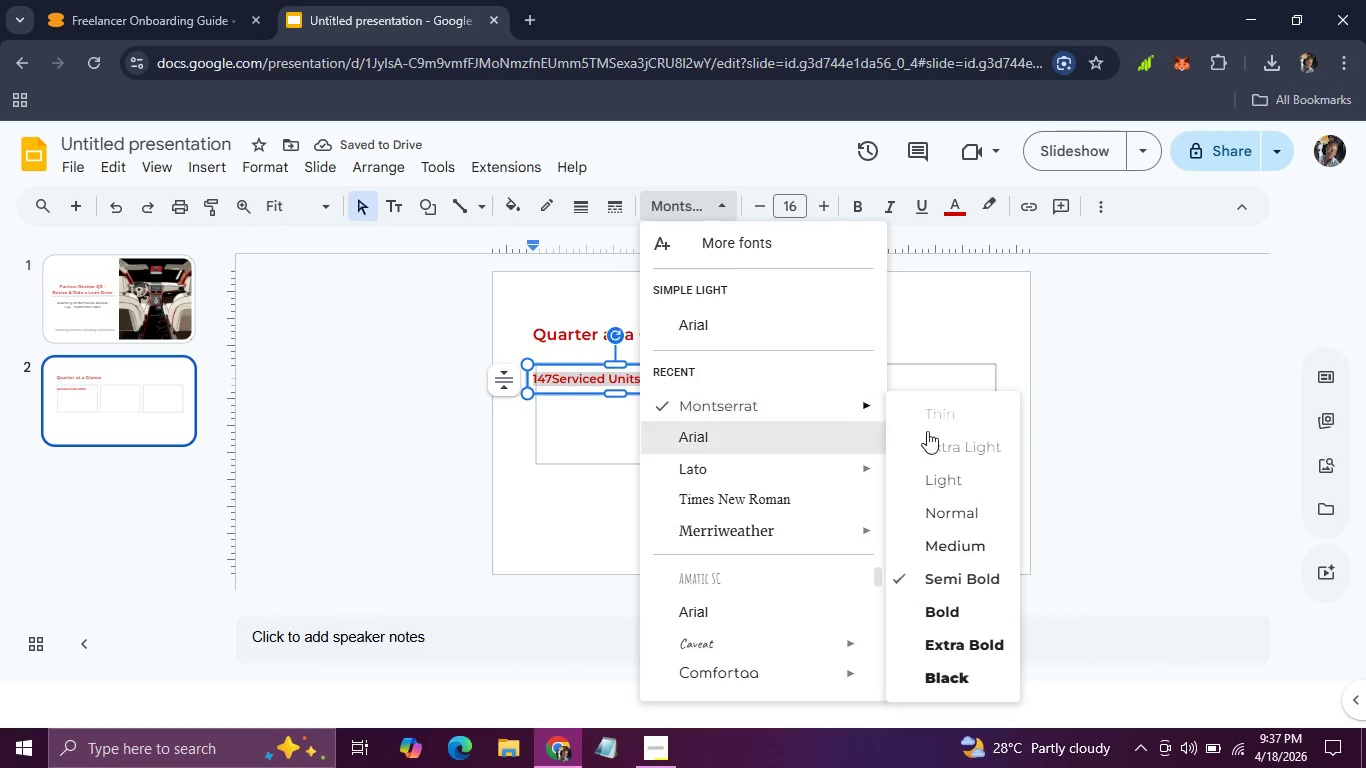 
left_click([953, 545])
 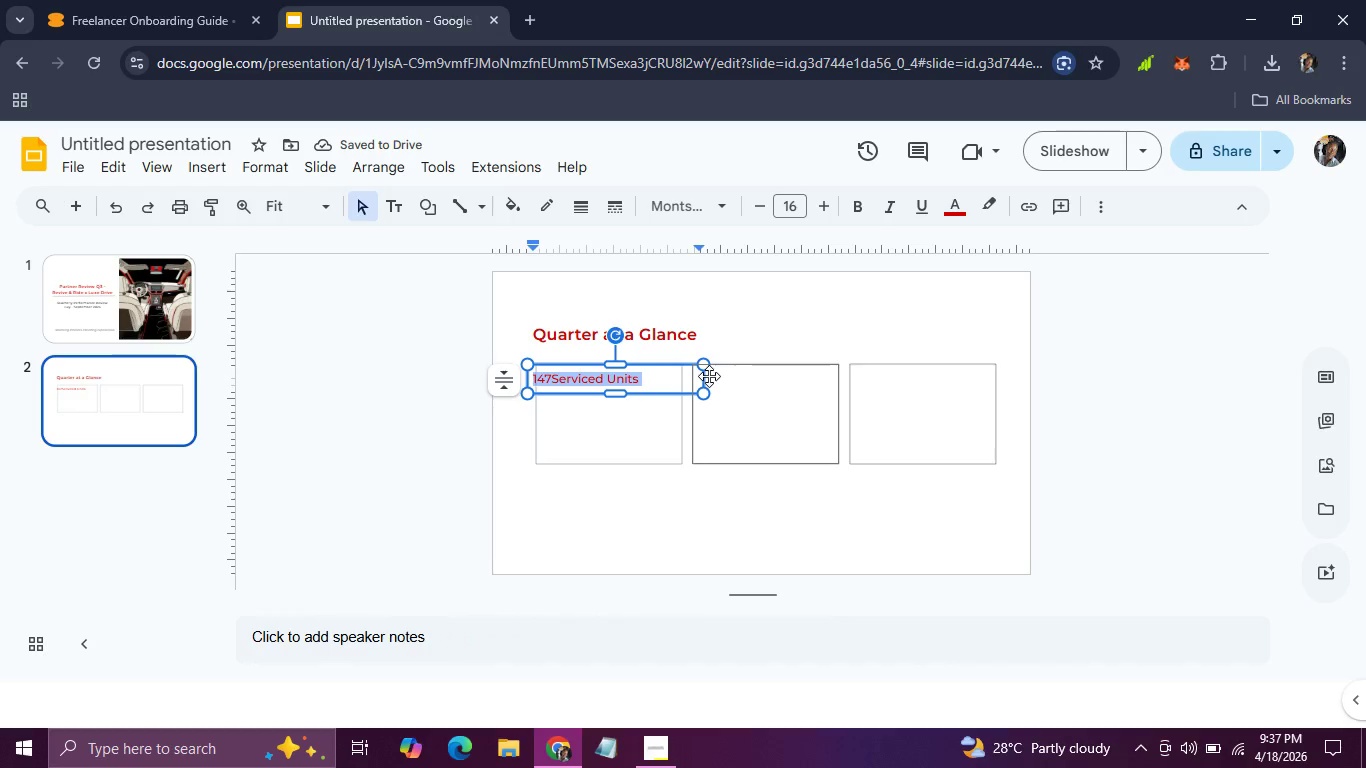 
left_click_drag(start_coordinate=[704, 376], to_coordinate=[682, 373])
 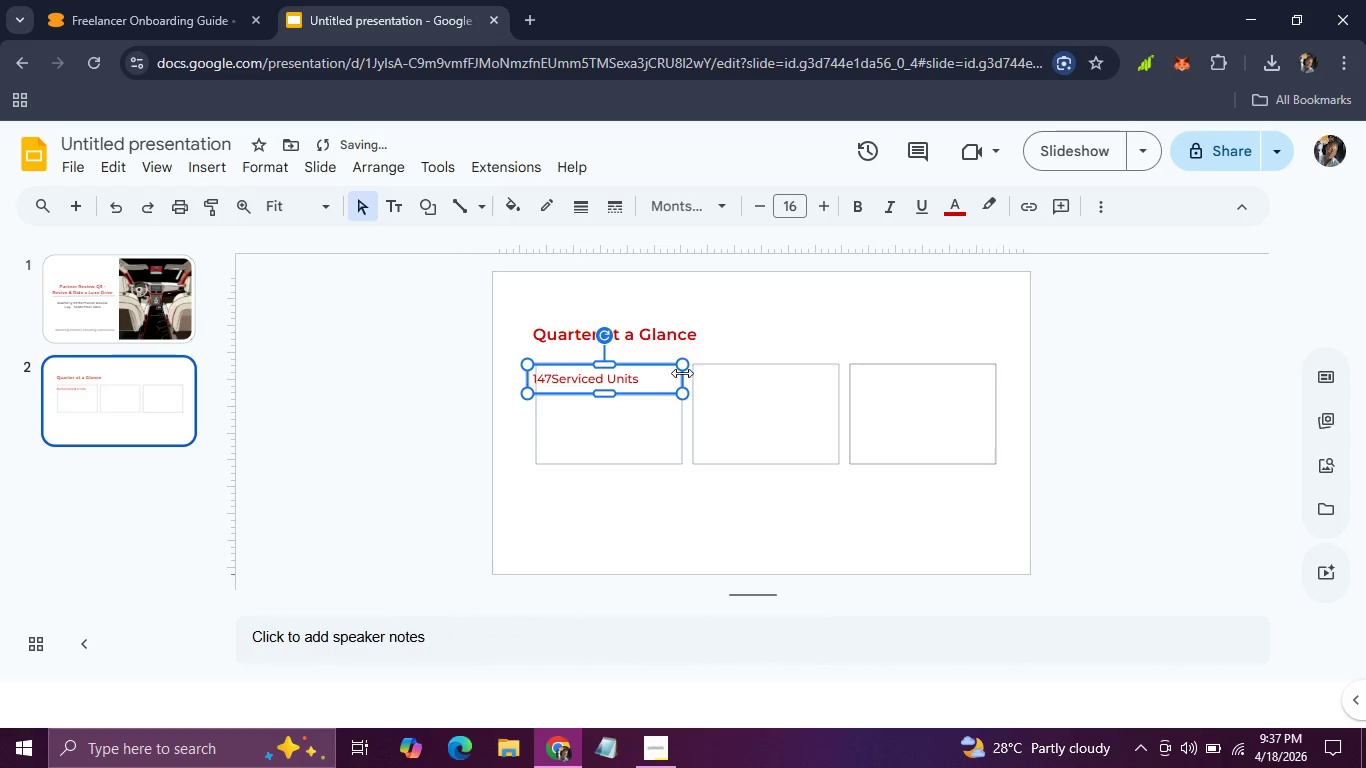 
hold_key(key=ControlLeft, duration=0.41)
 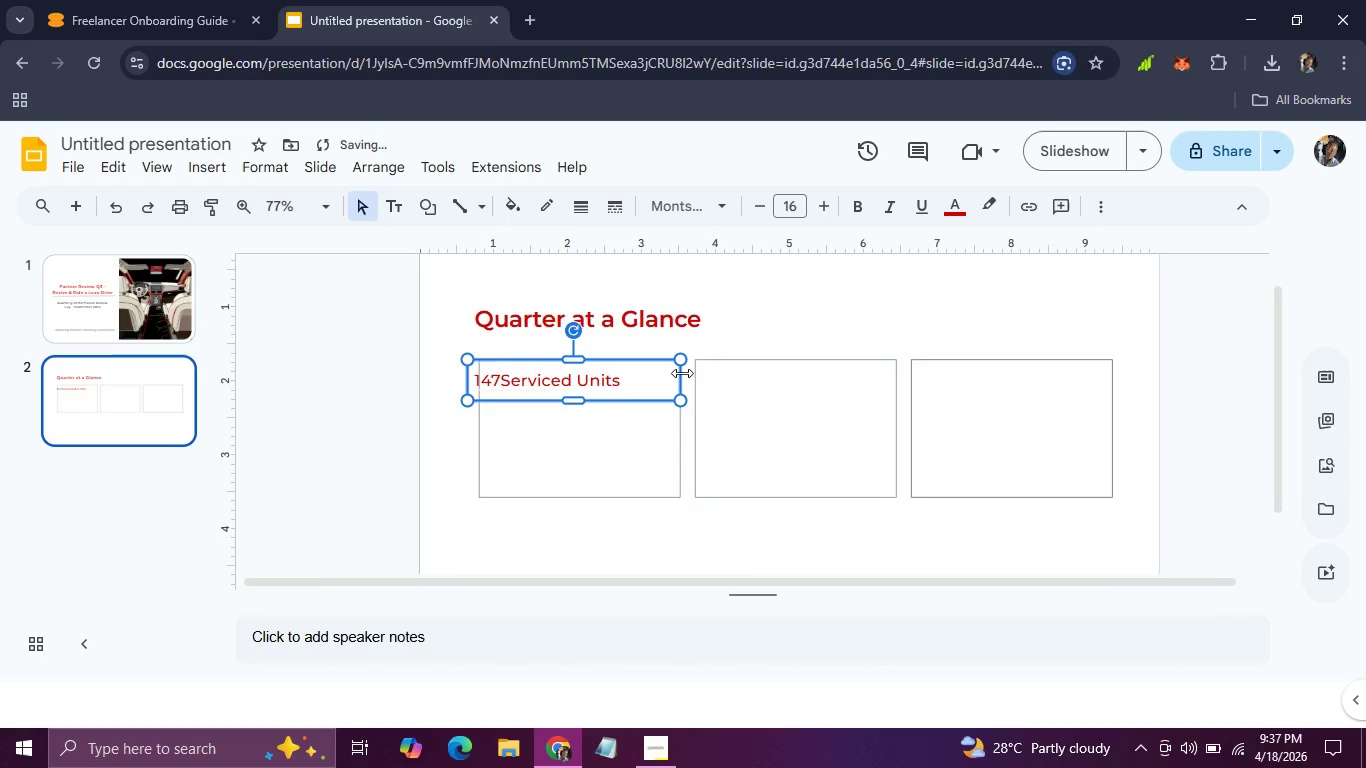 
key(Control+ControlLeft)
 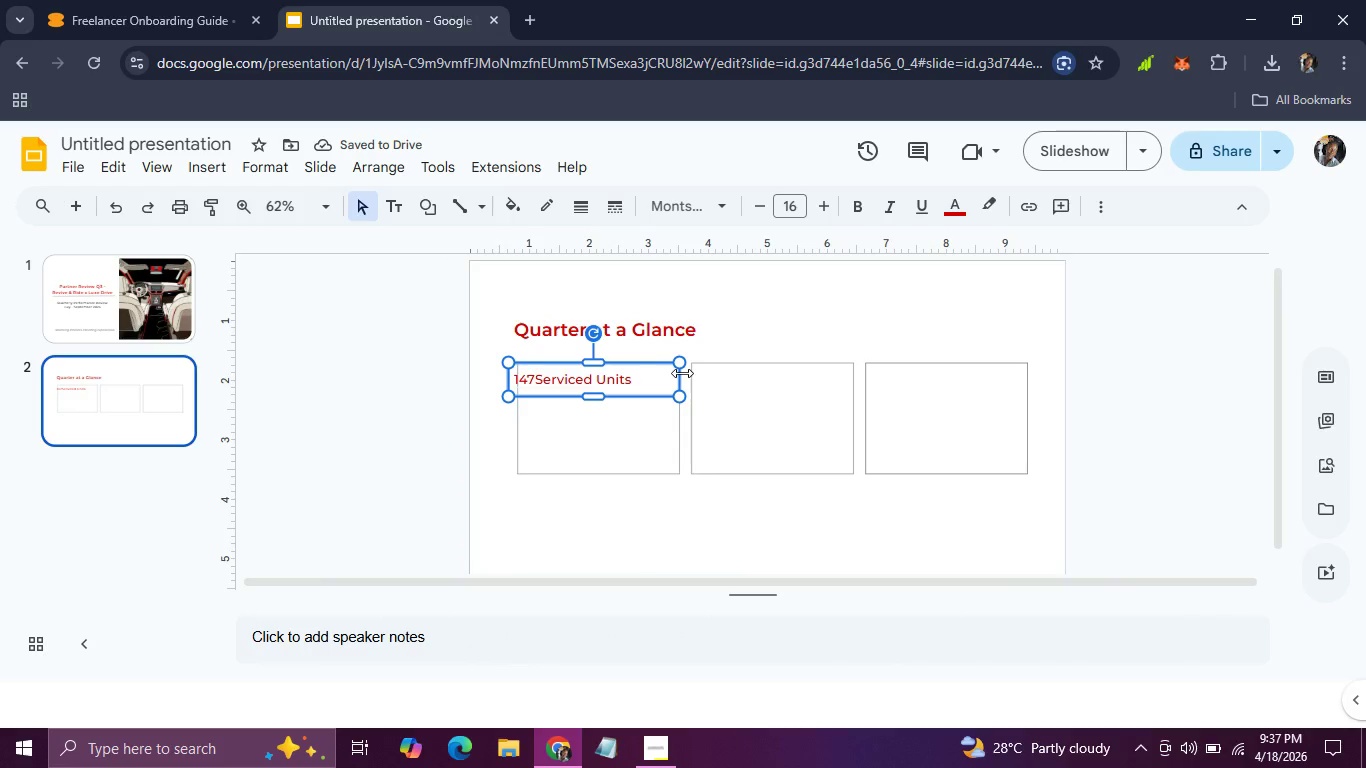 
key(Control+ControlLeft)
 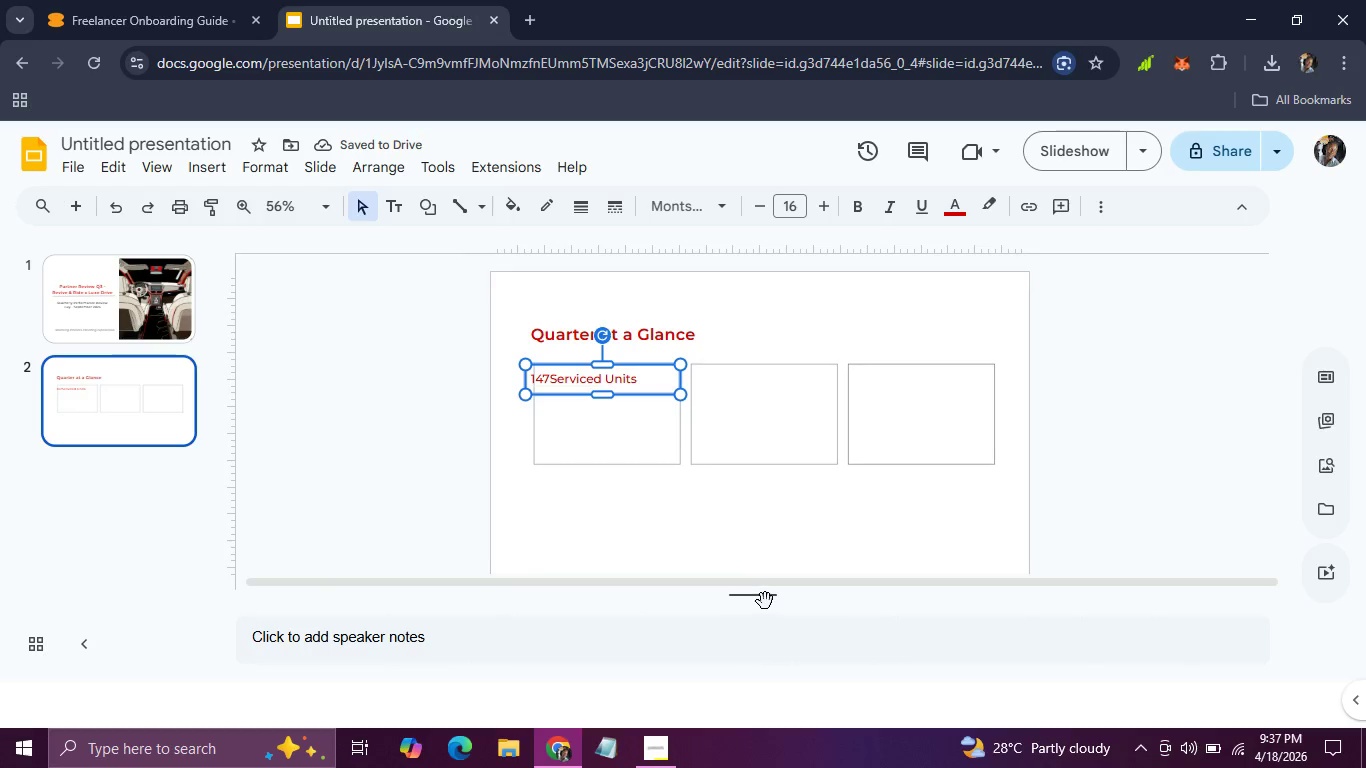 
left_click([765, 601])
 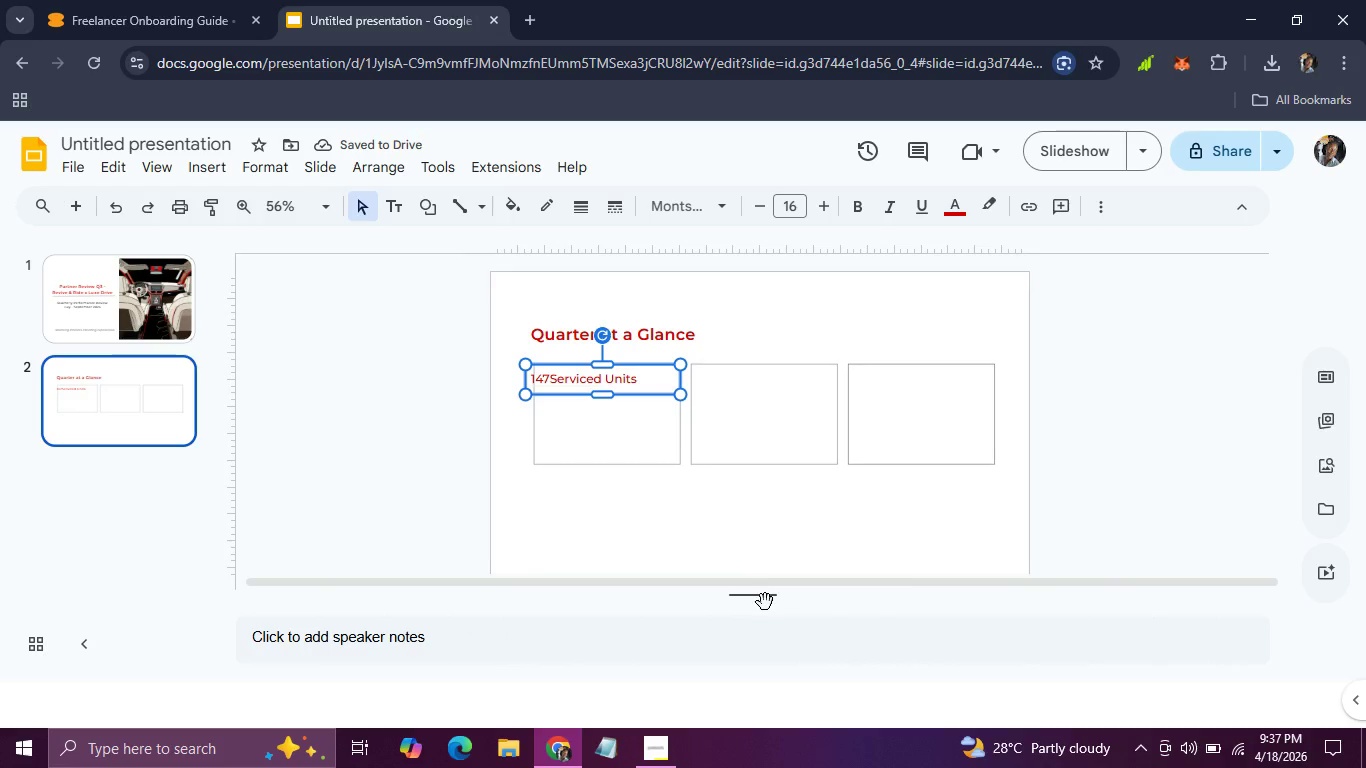 
left_click_drag(start_coordinate=[765, 601], to_coordinate=[767, 672])
 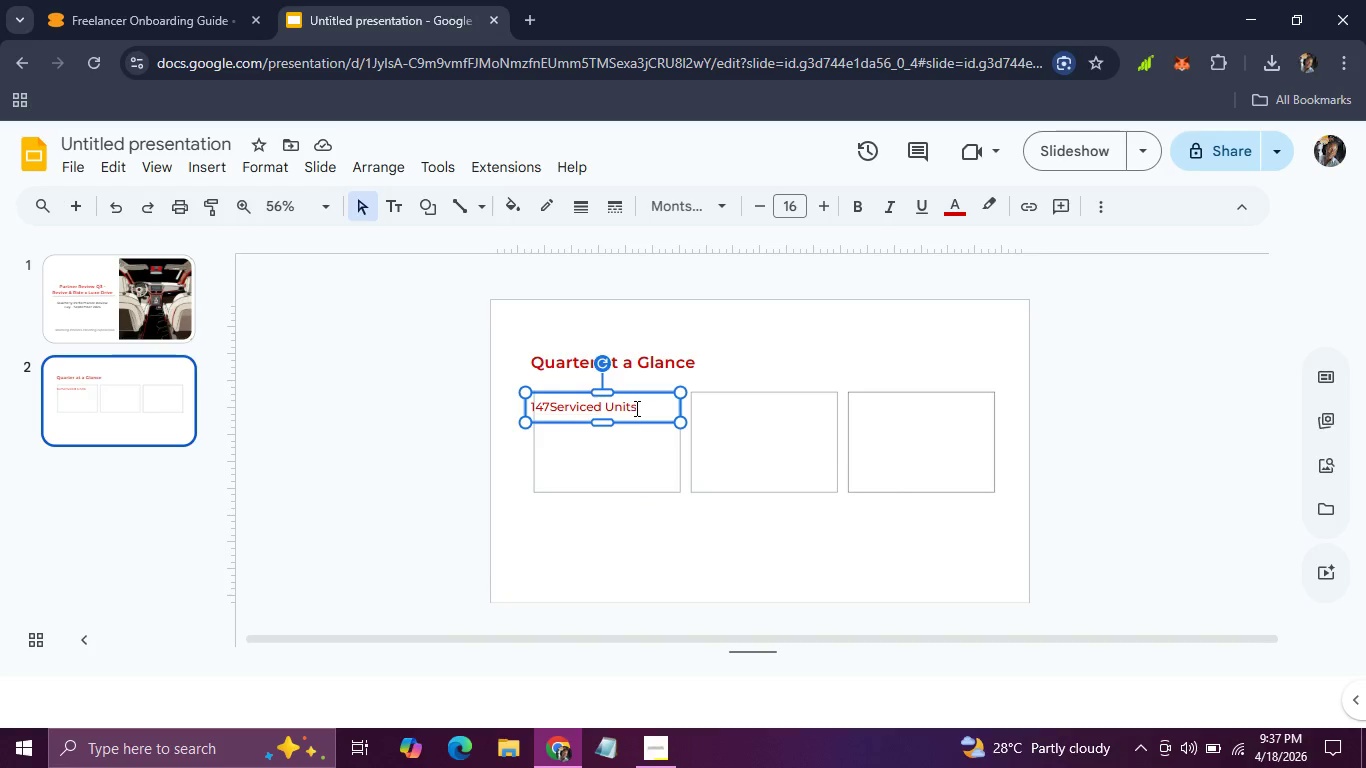 
left_click_drag(start_coordinate=[641, 407], to_coordinate=[572, 403])
 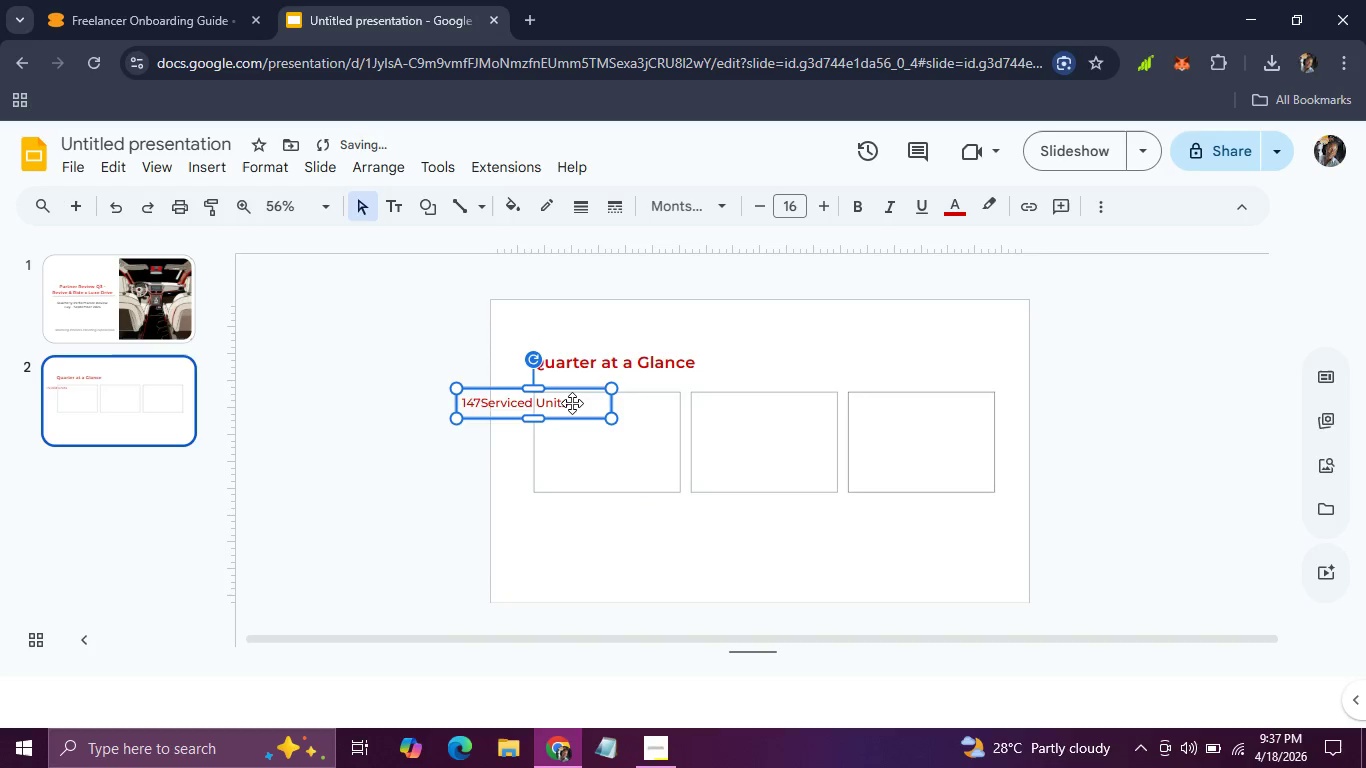 
key(Control+Z)
 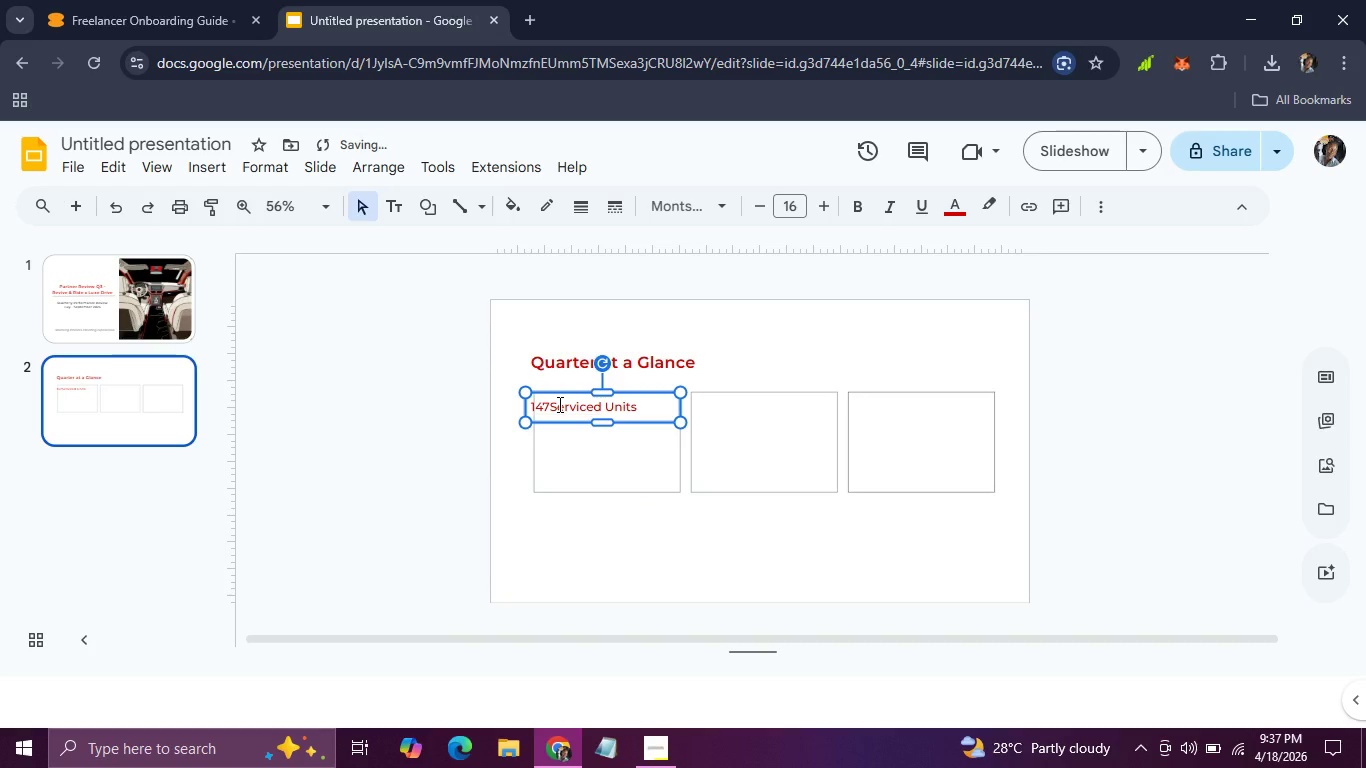 
double_click([558, 404])
 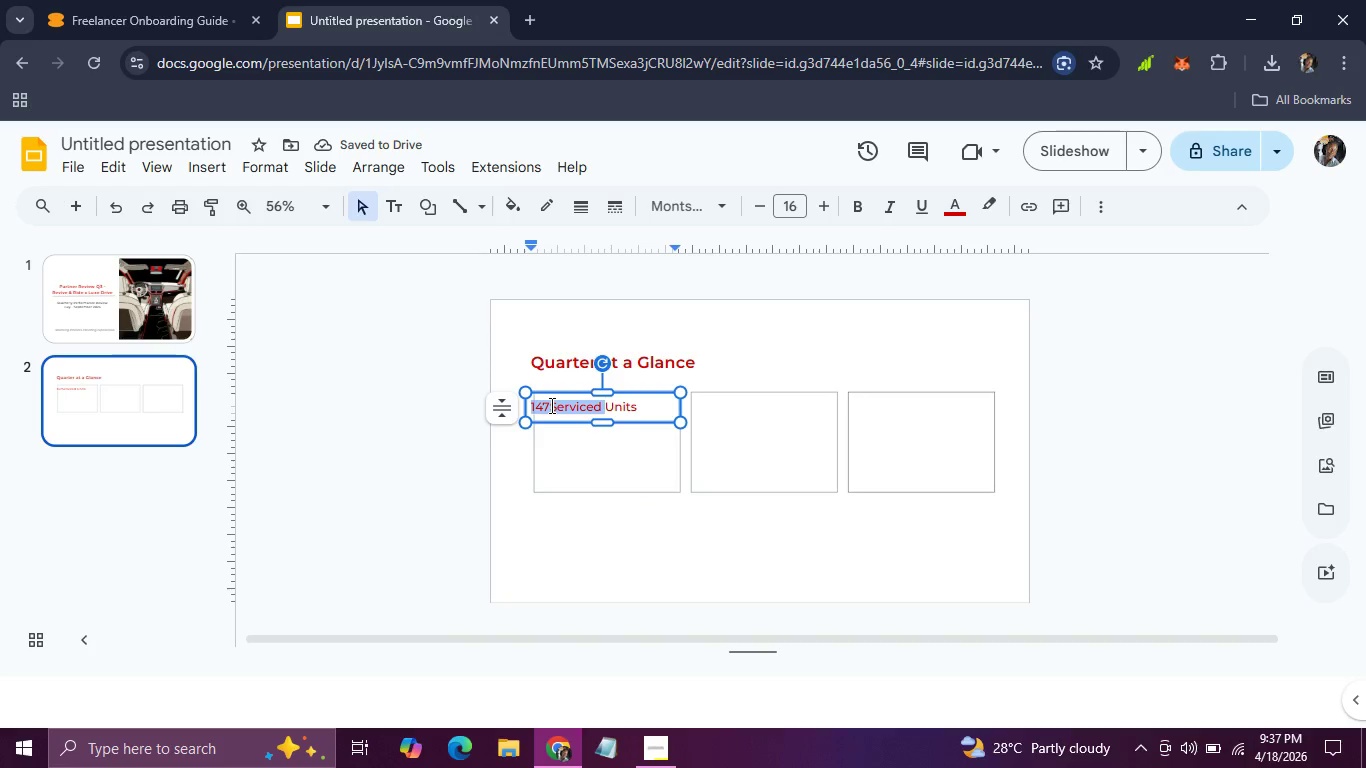 
left_click([550, 405])
 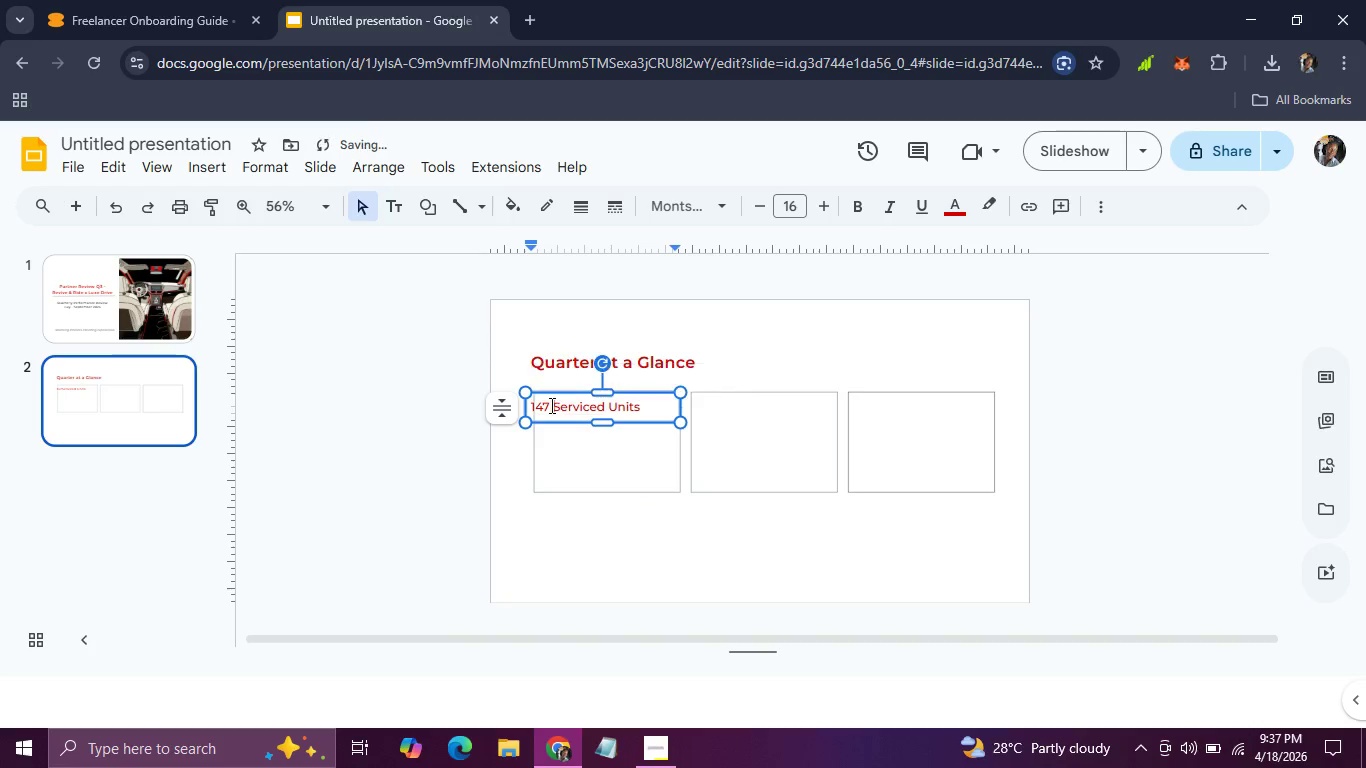 
key(Space)
 